 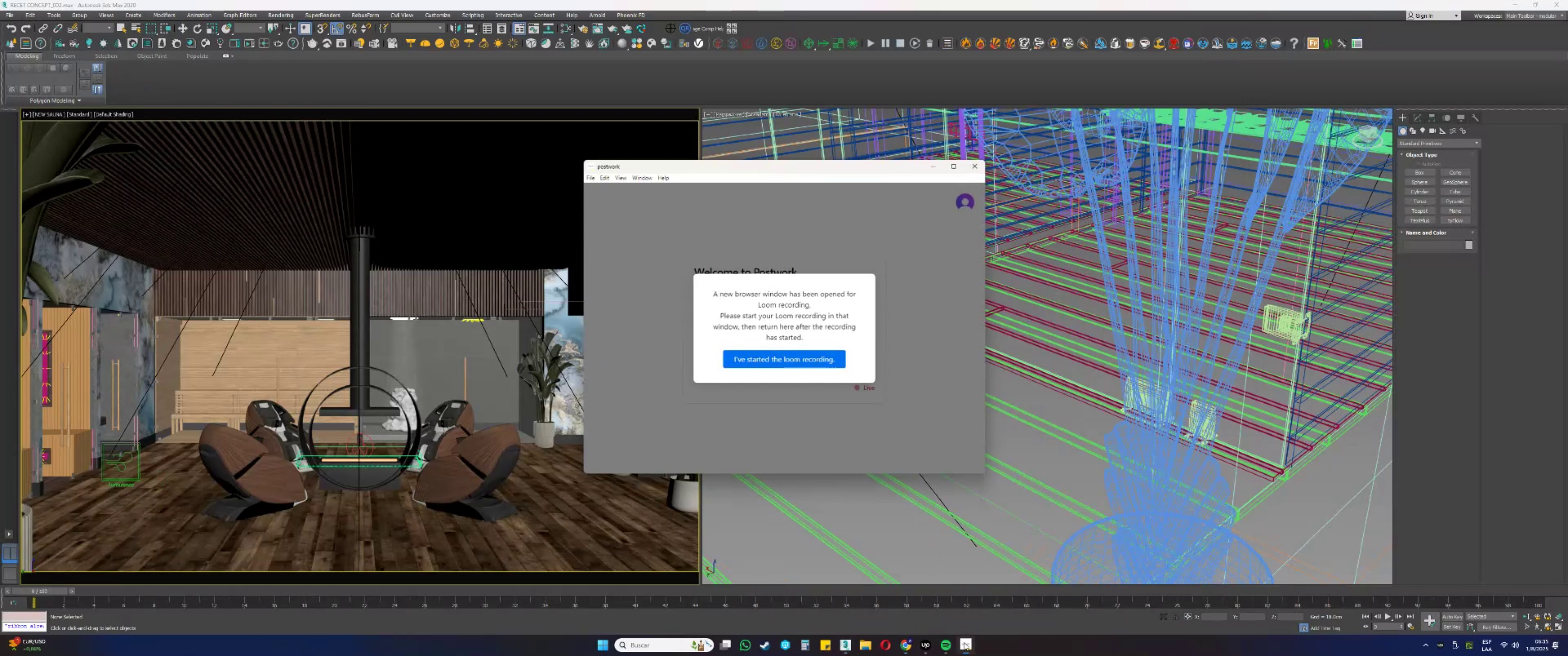 
left_click([828, 360])
 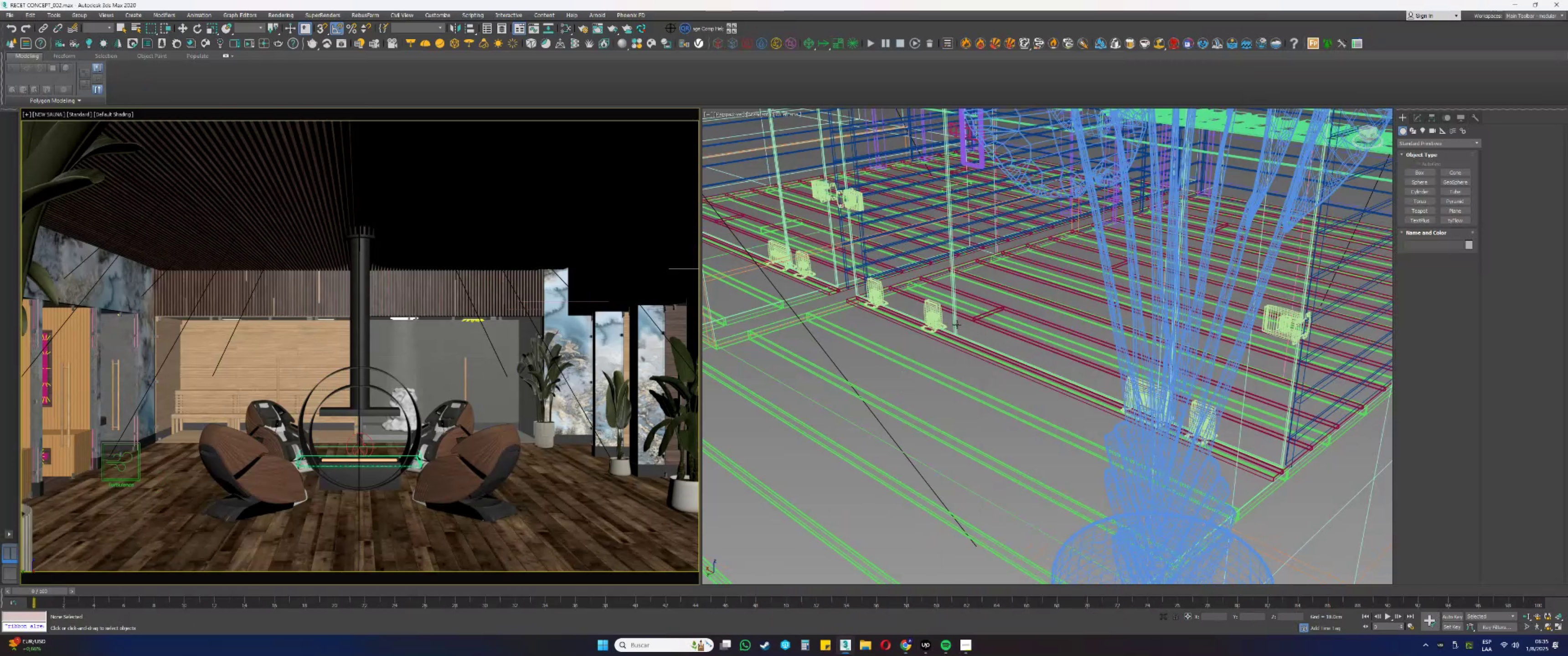 
scroll: coordinate [928, 411], scroll_direction: down, amount: 21.0
 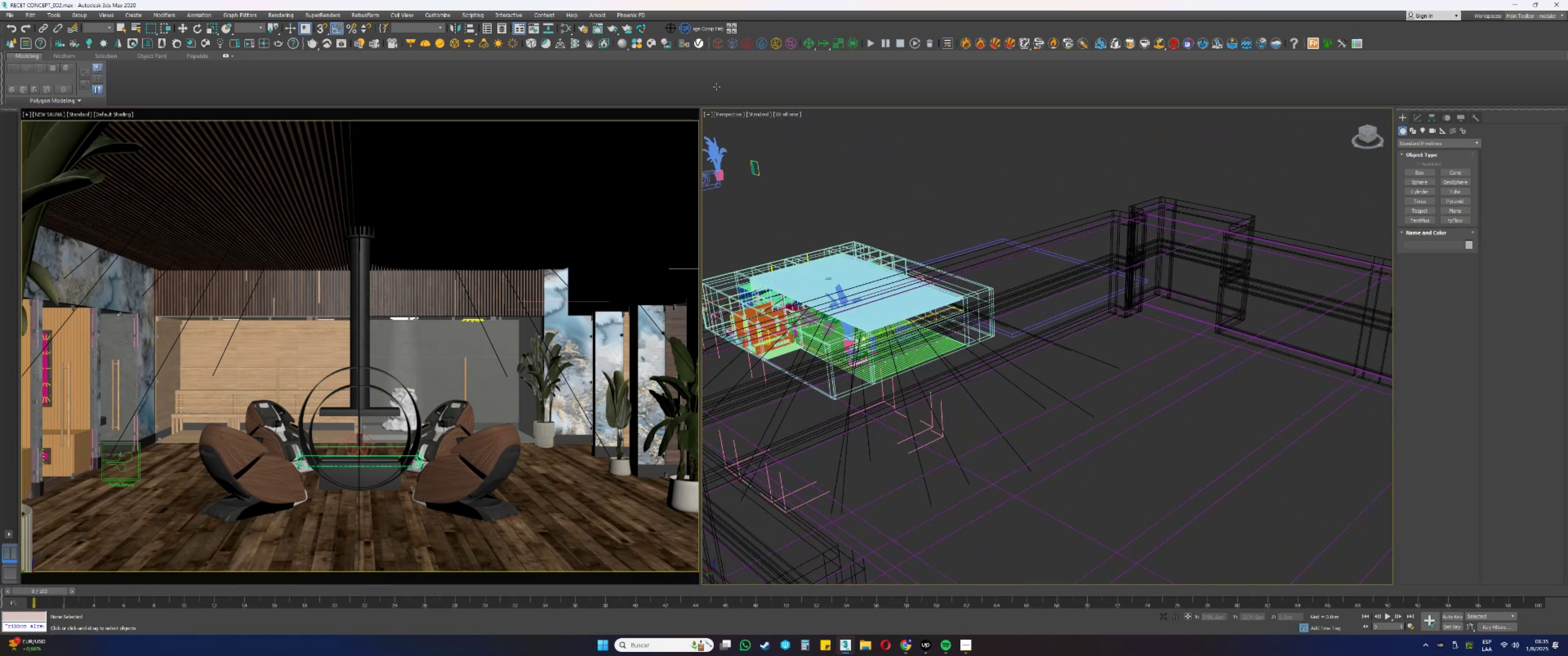 
left_click([505, 26])
 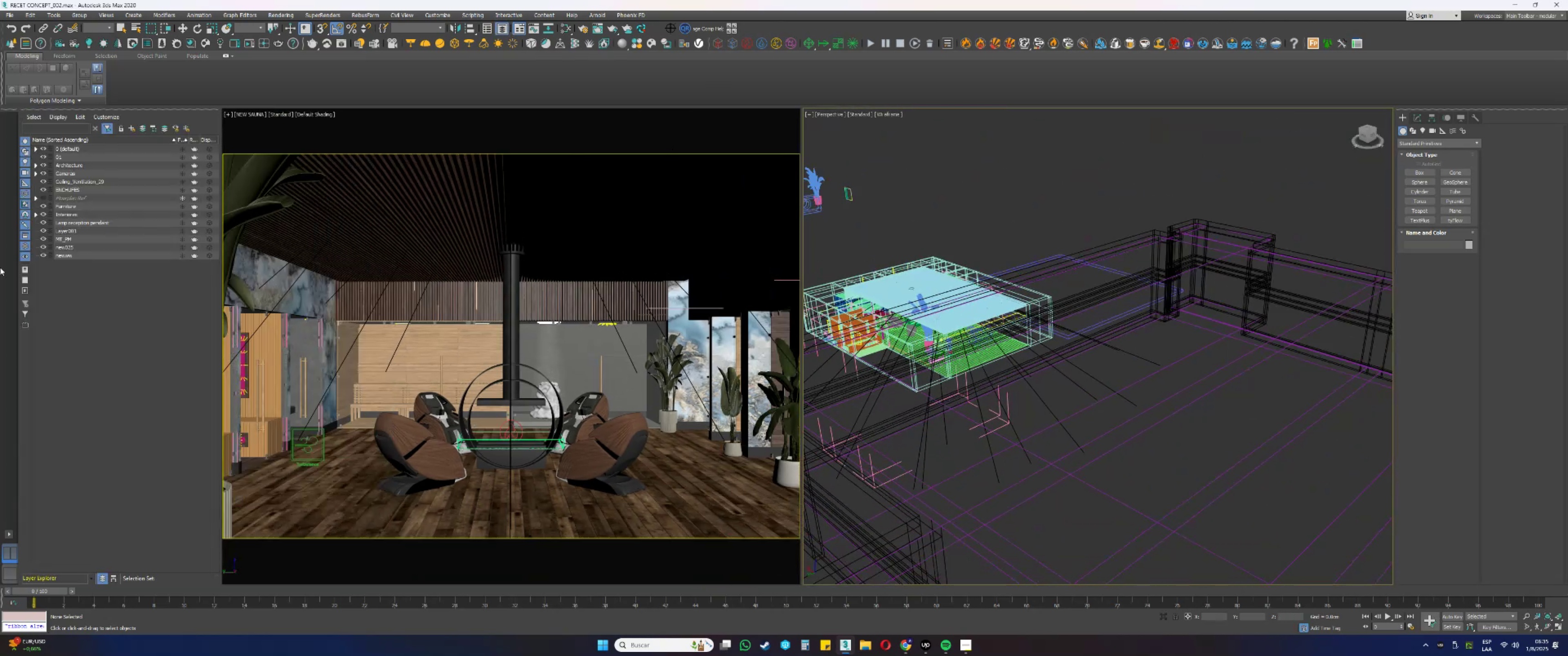 
left_click([35, 215])
 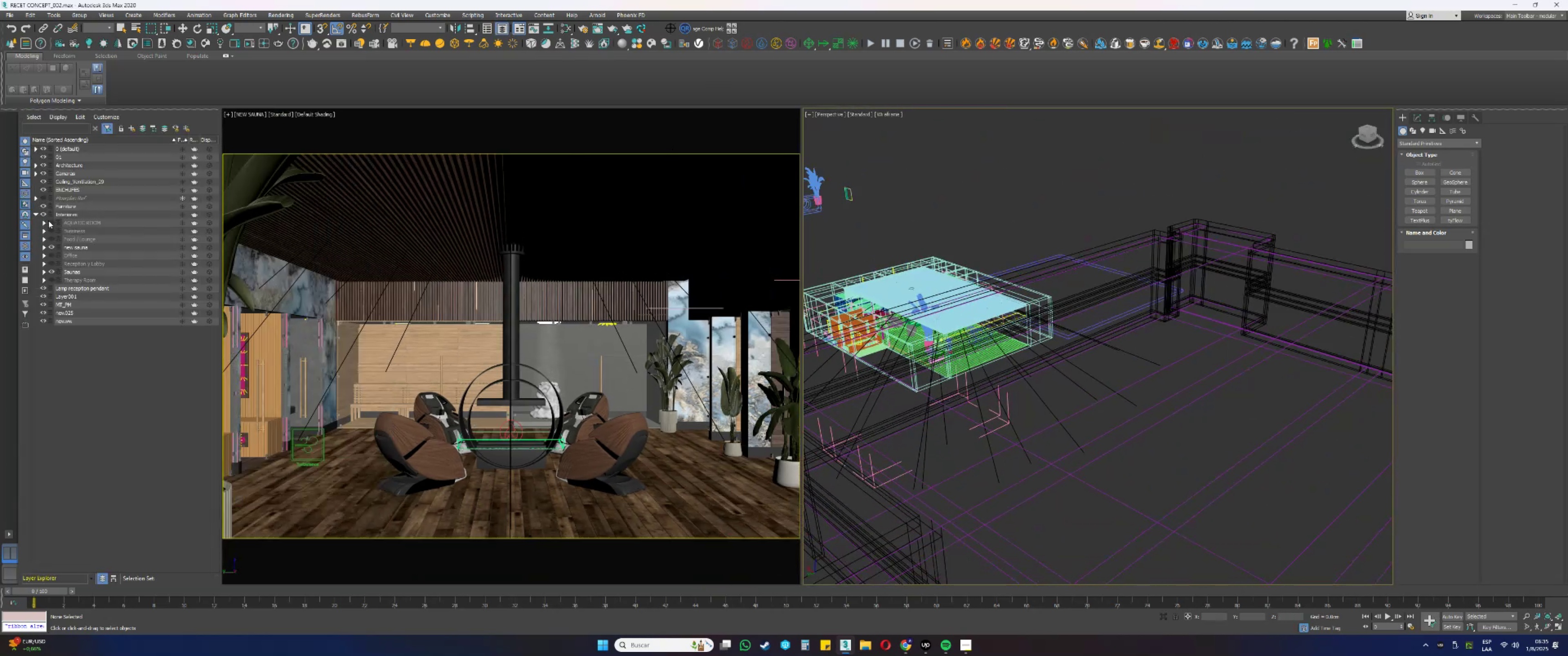 
left_click([51, 220])
 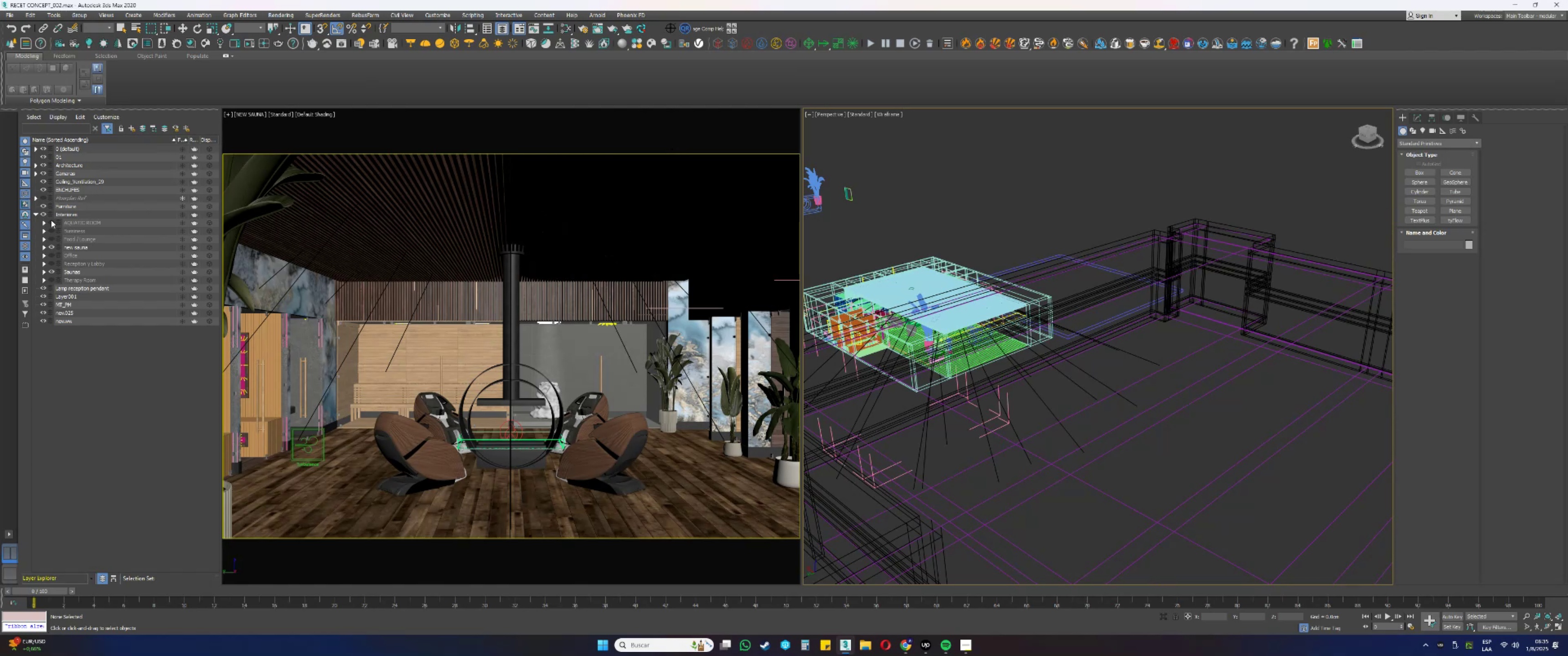 
scroll: coordinate [831, 217], scroll_direction: up, amount: 8.0
 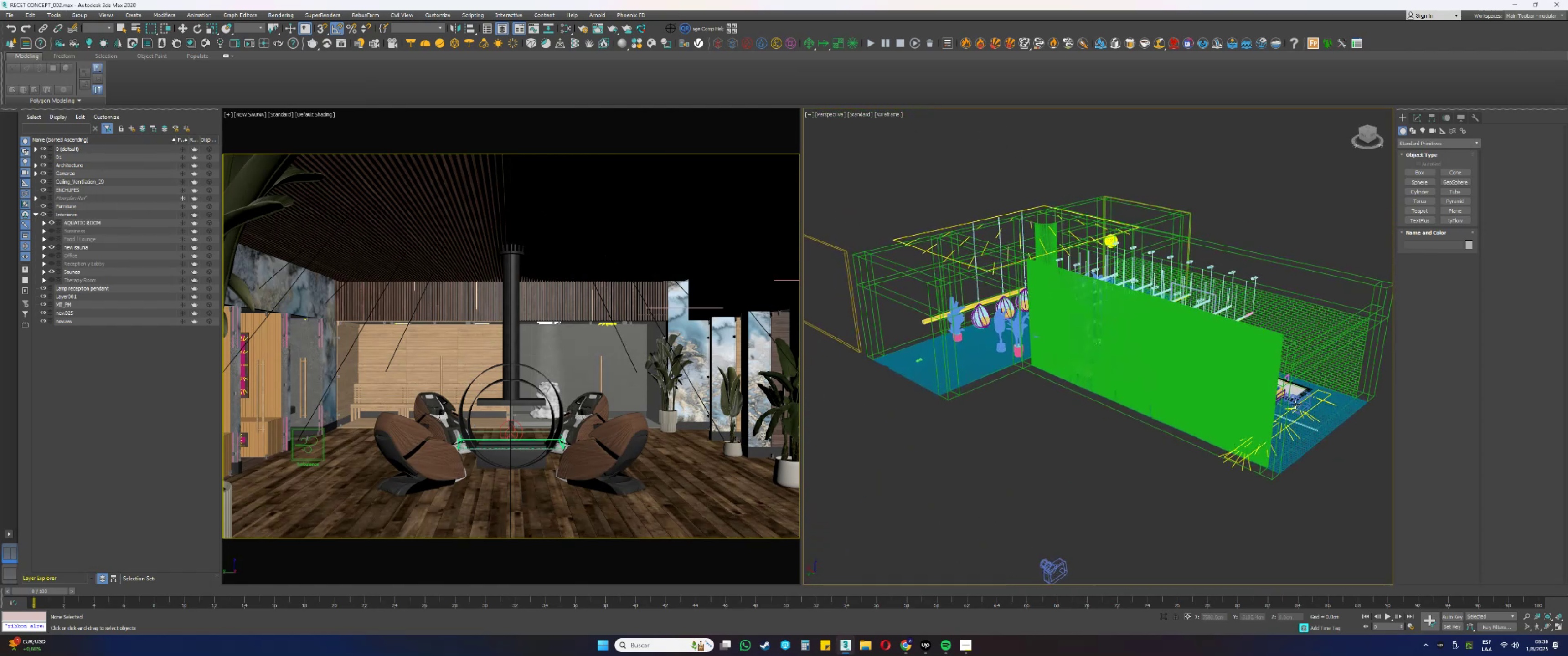 
wait(6.83)
 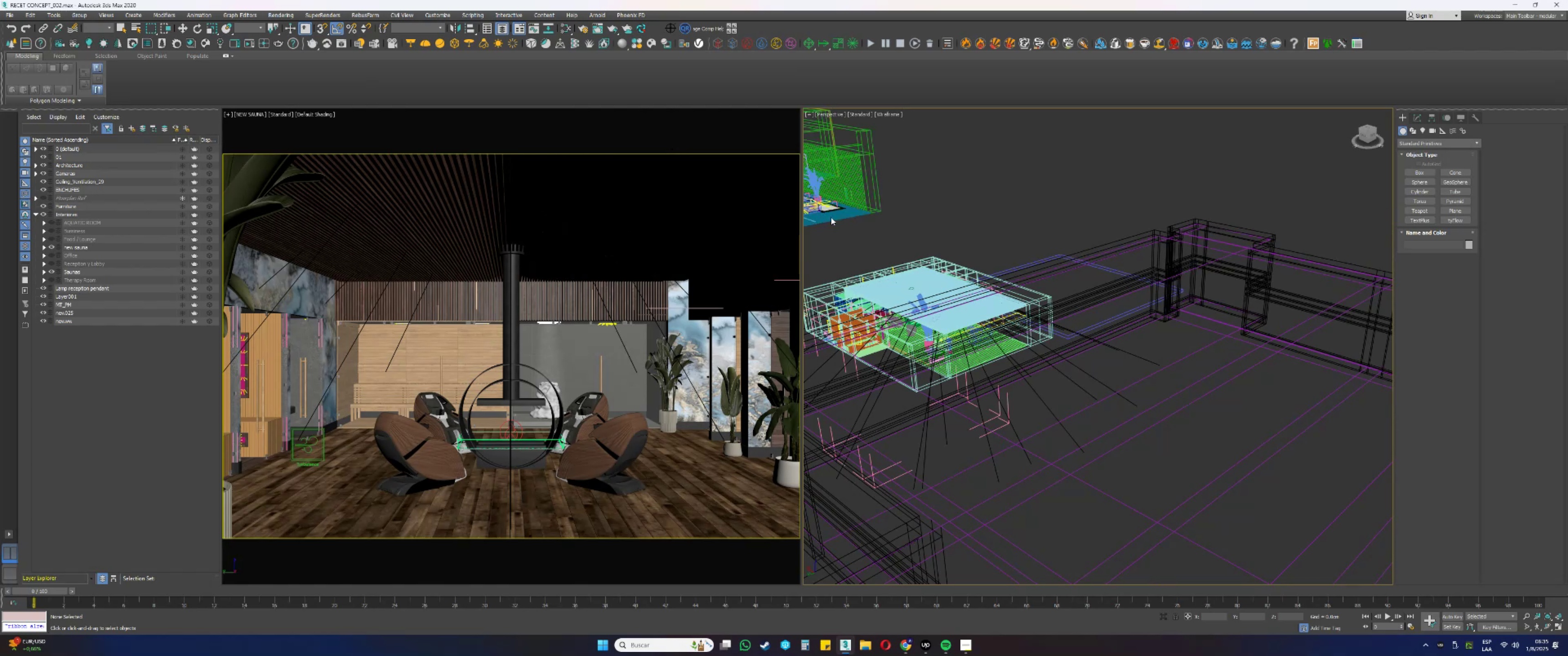 
scroll: coordinate [1004, 432], scroll_direction: up, amount: 6.0
 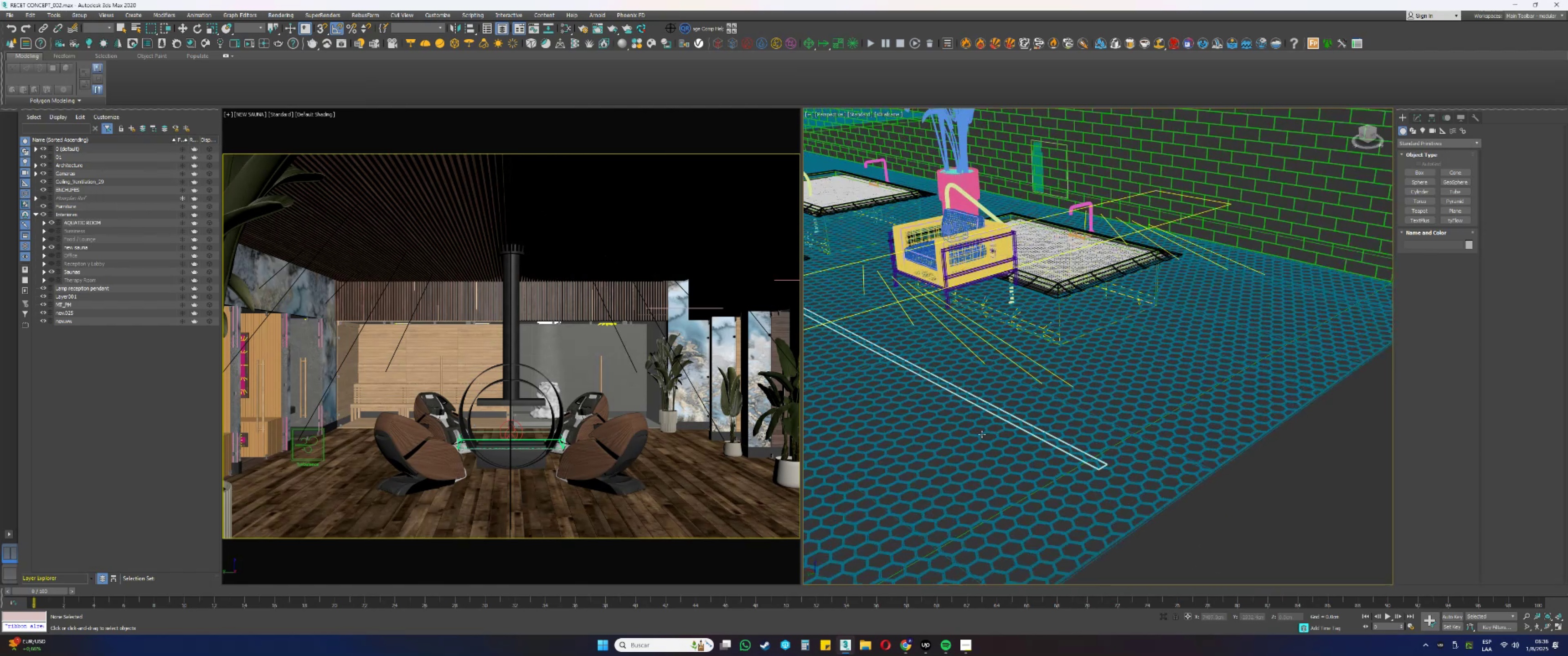 
left_click([982, 434])
 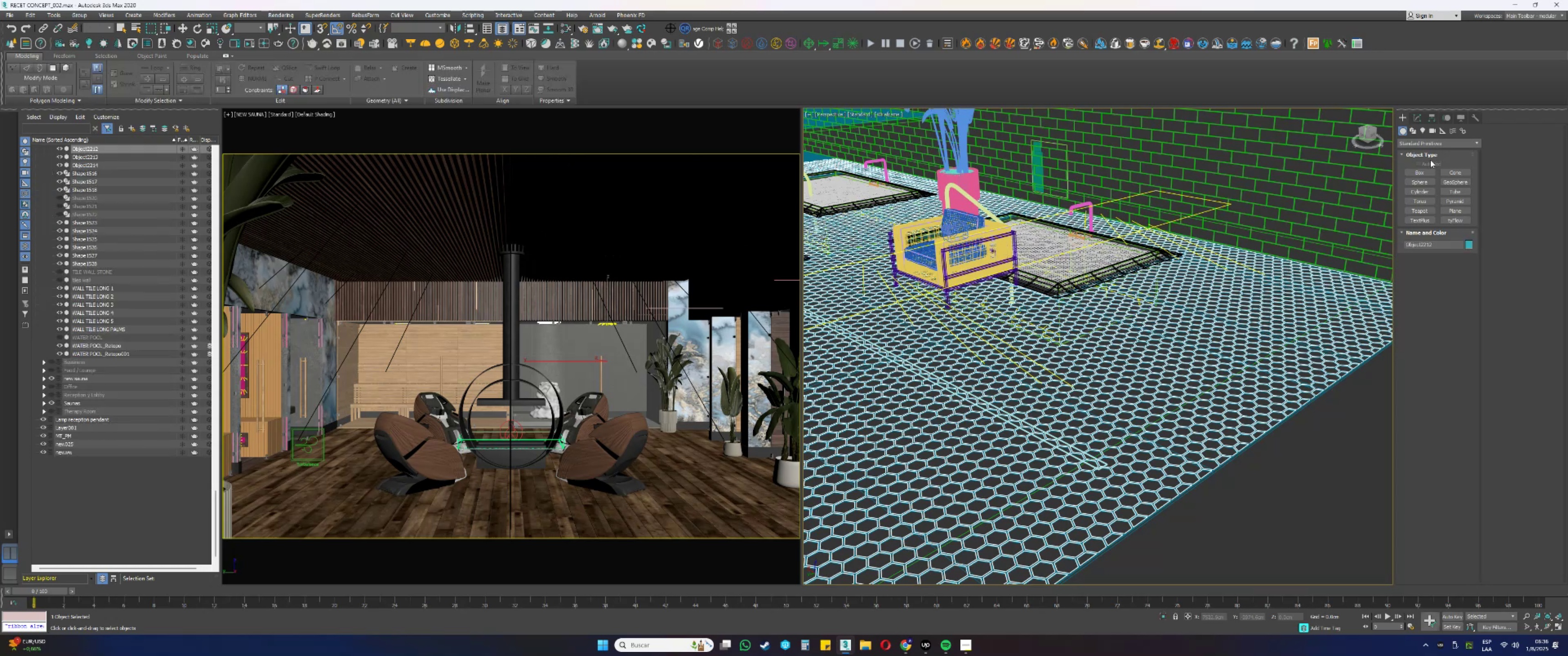 
left_click([1416, 116])
 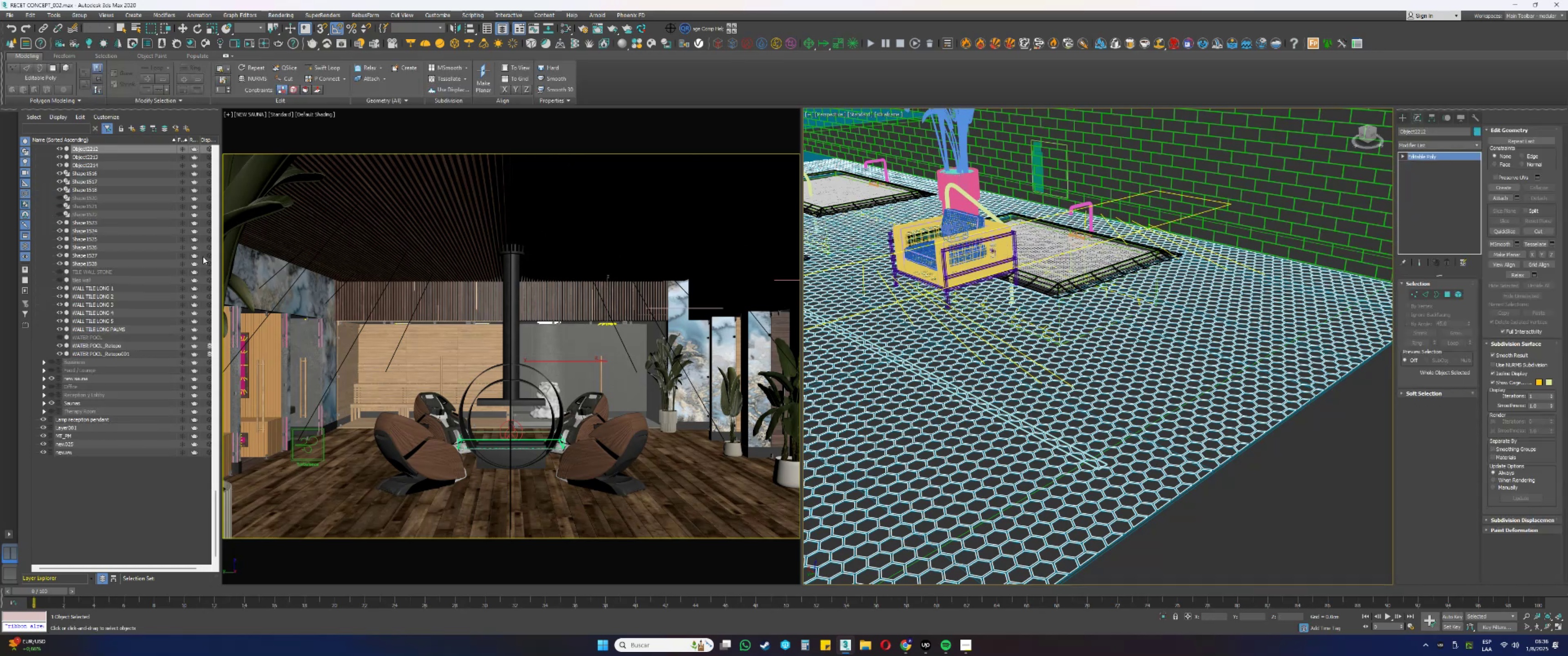 
scroll: coordinate [1041, 445], scroll_direction: up, amount: 8.0
 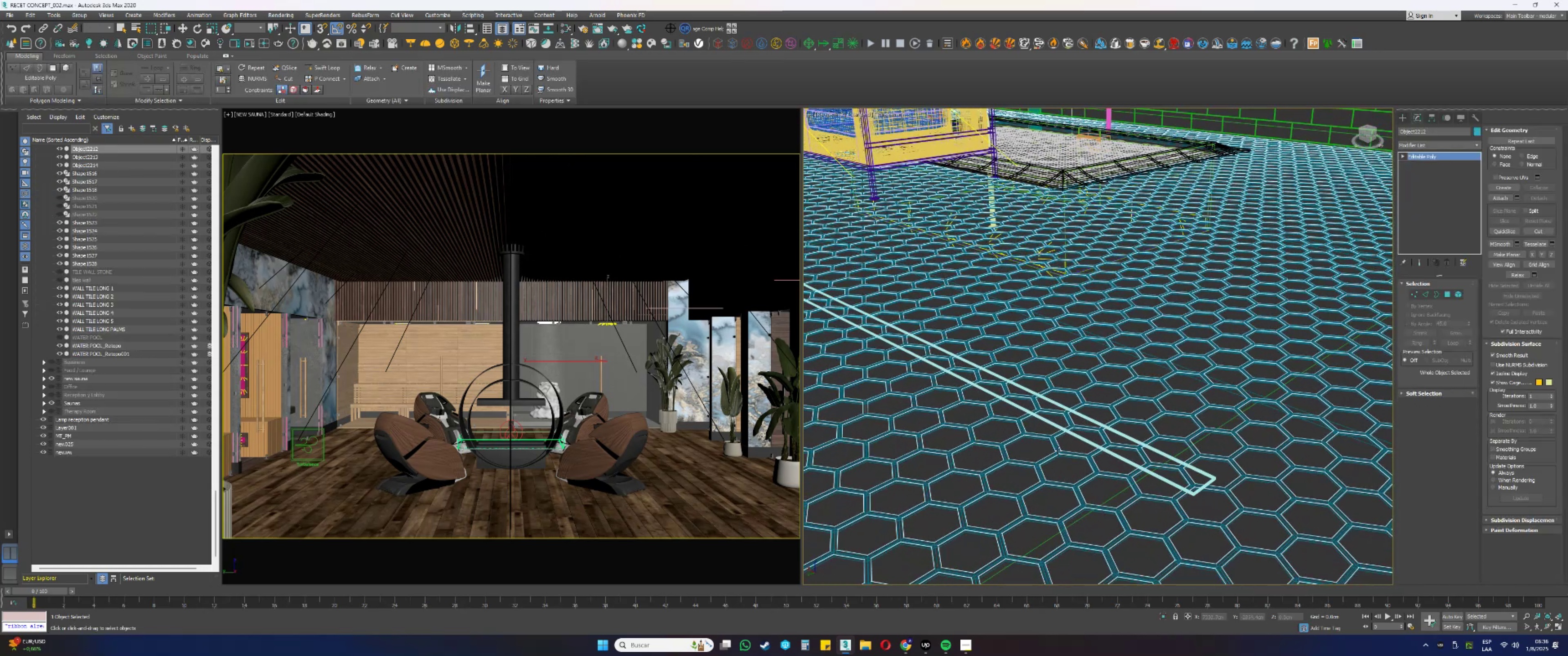 
left_click([1059, 450])
 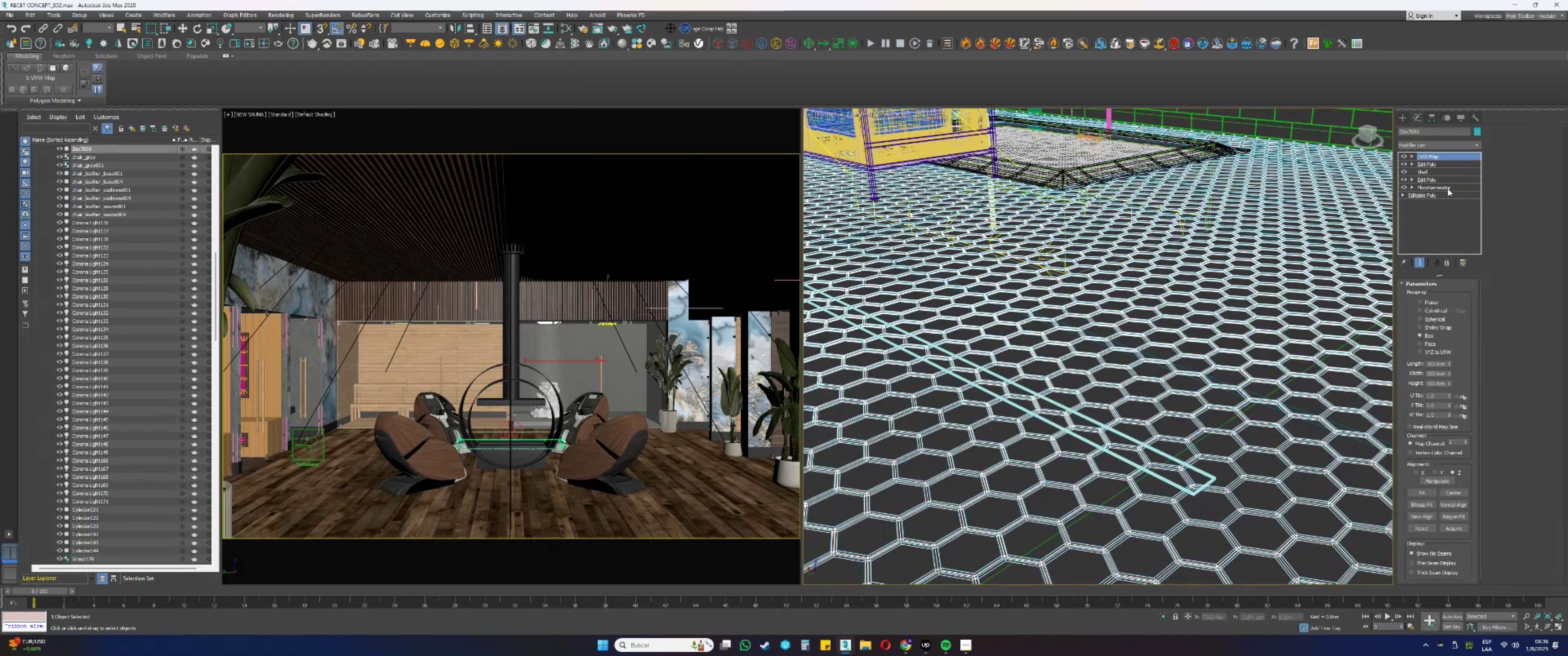 
right_click([1417, 208])
 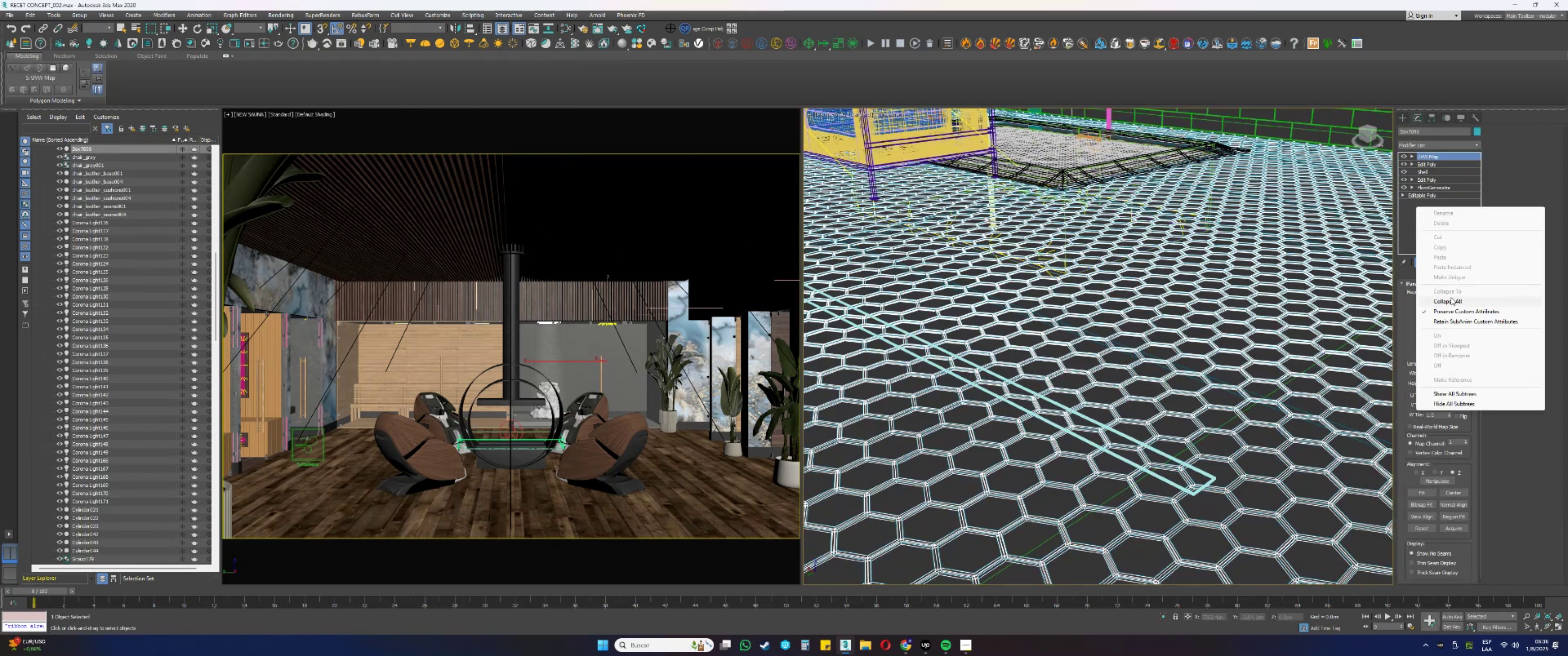 
left_click([1446, 302])
 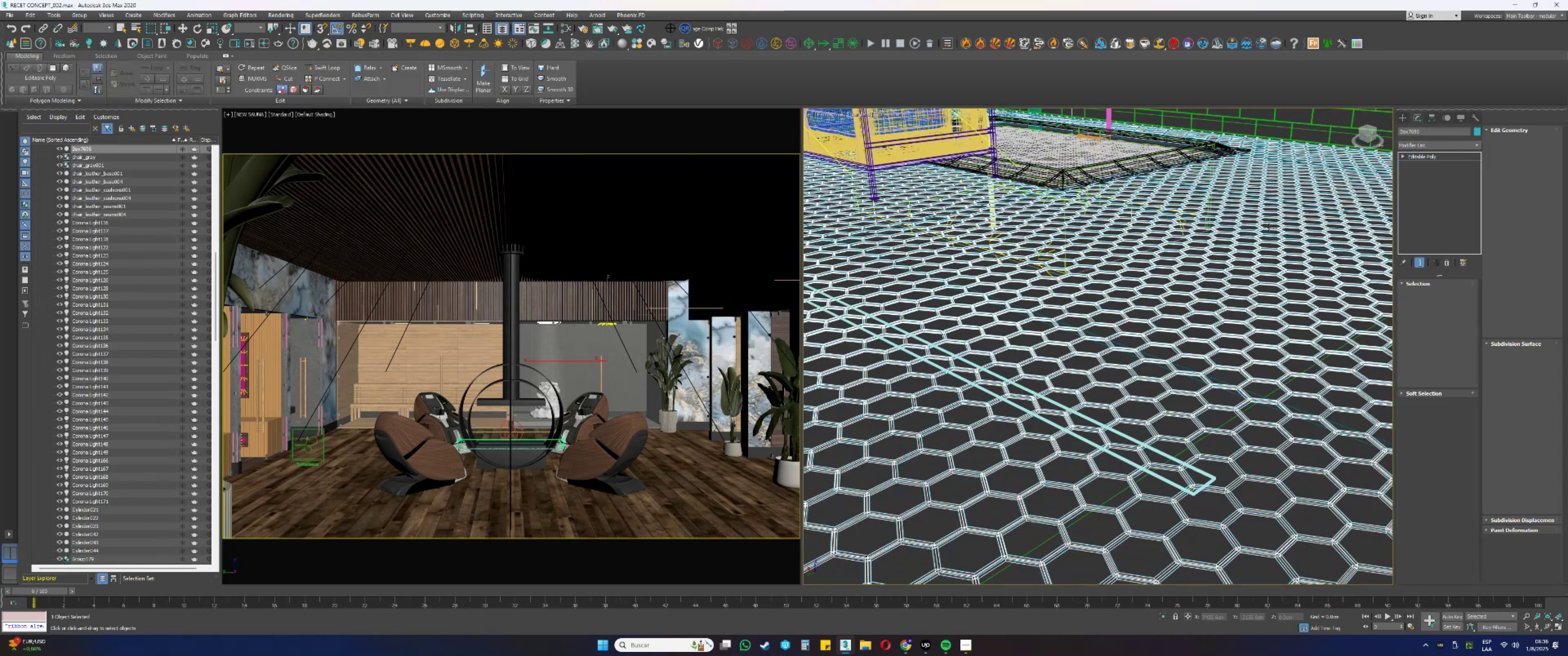 
scroll: coordinate [984, 369], scroll_direction: down, amount: 2.0
 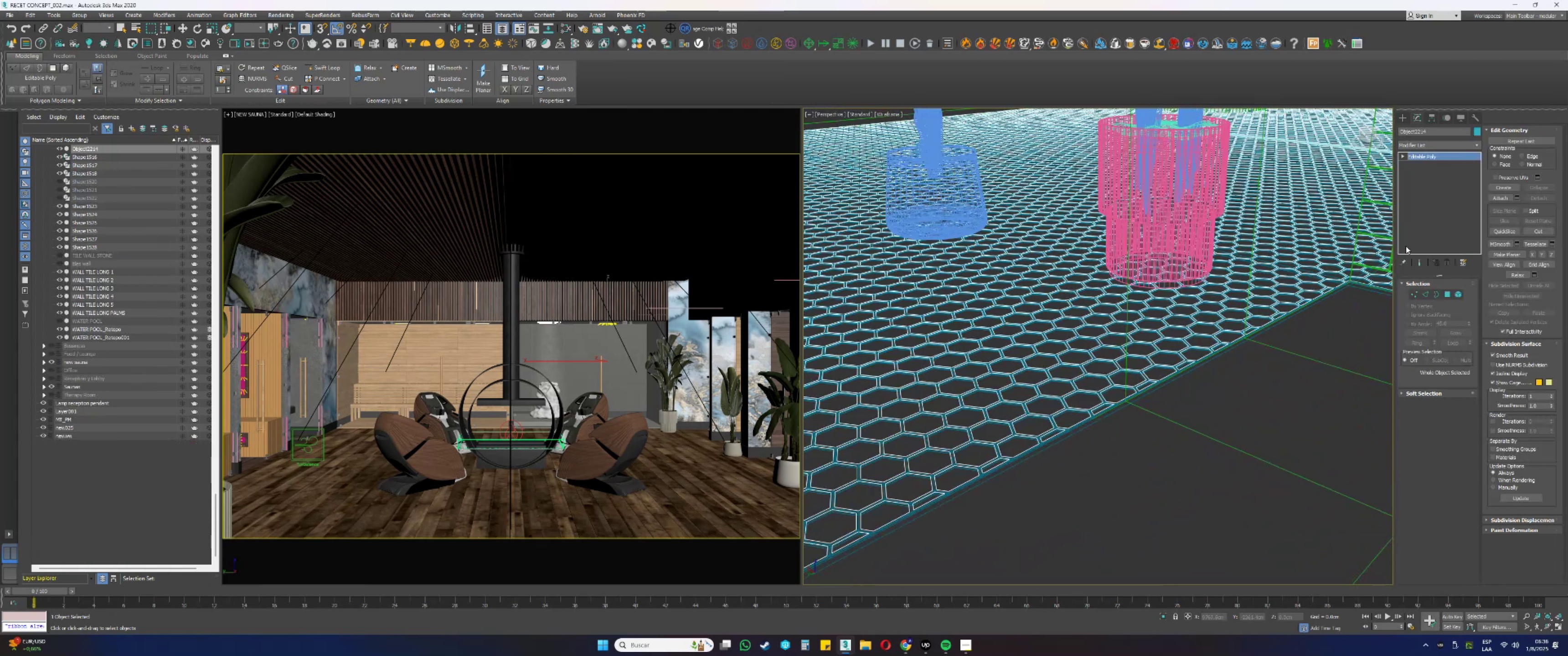 
scroll: coordinate [982, 380], scroll_direction: up, amount: 6.0
 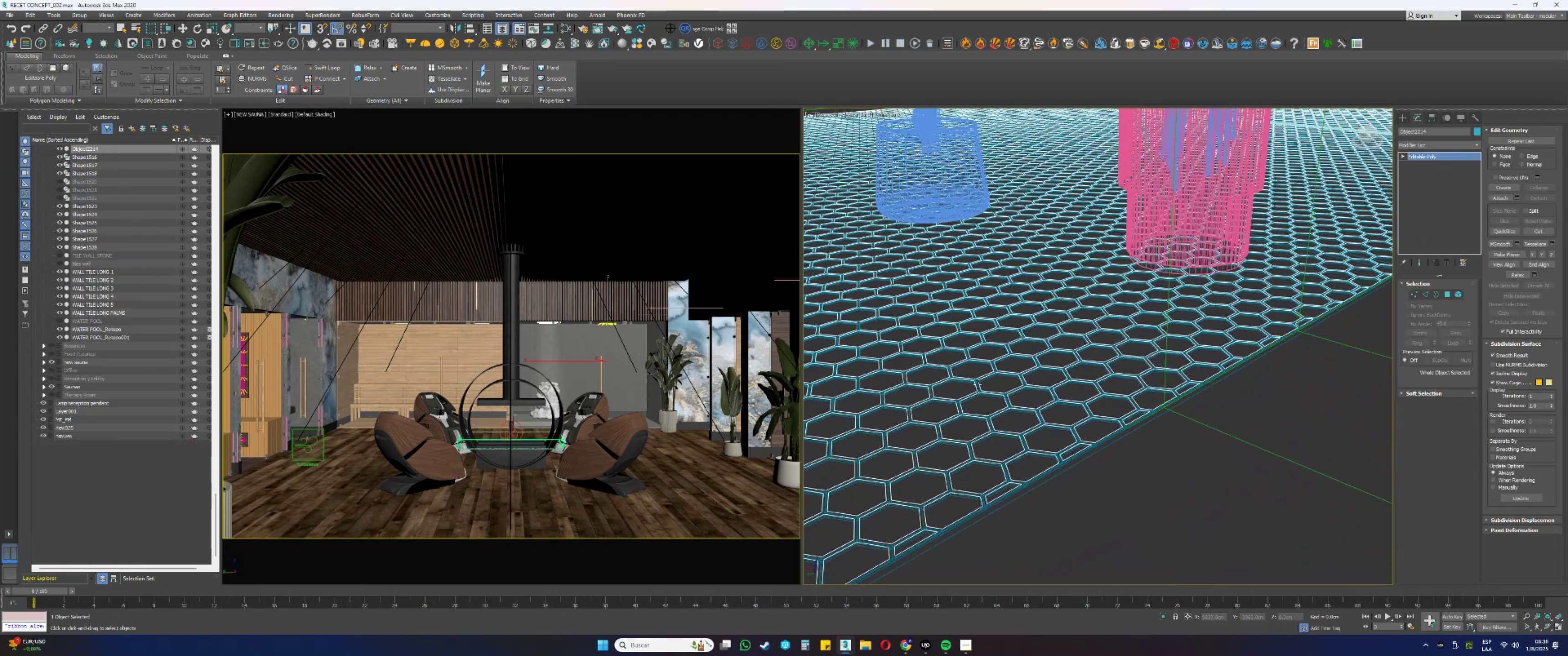 
left_click([977, 385])
 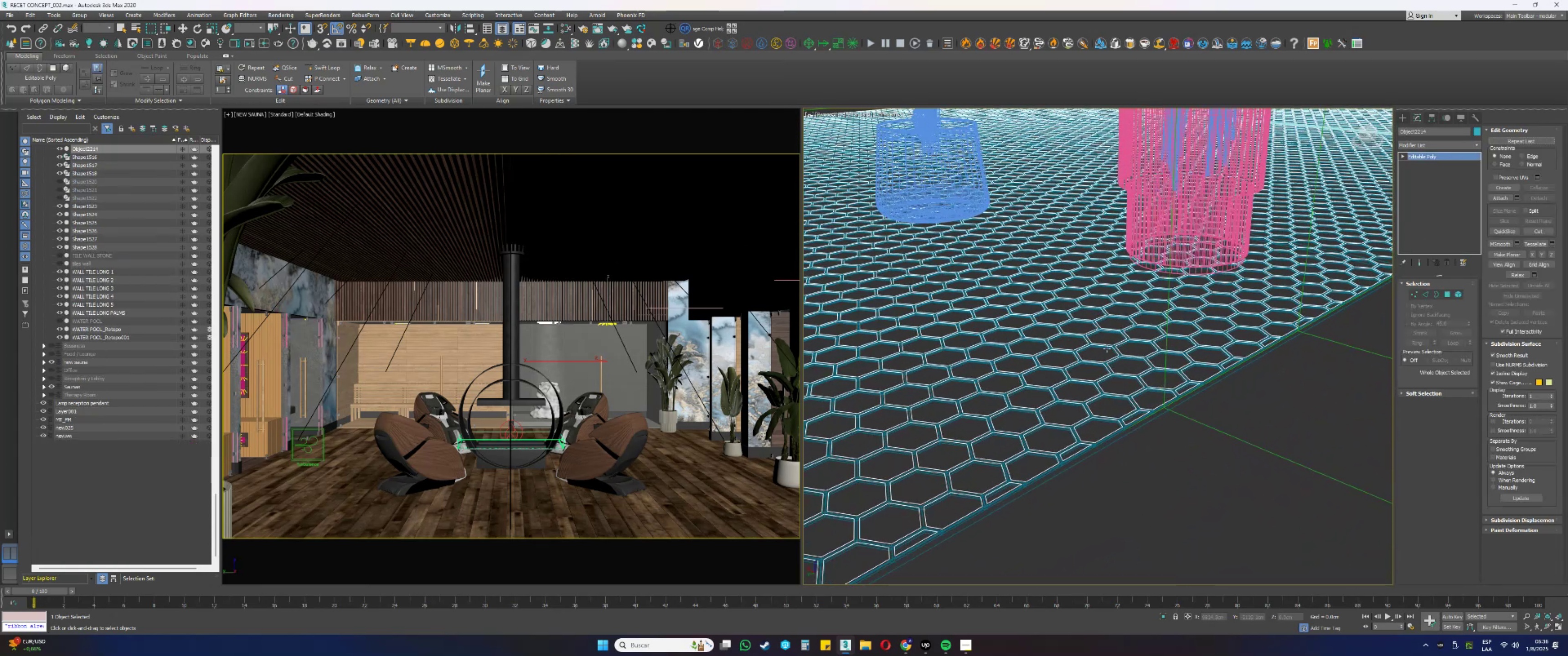 
scroll: coordinate [982, 390], scroll_direction: up, amount: 13.0
 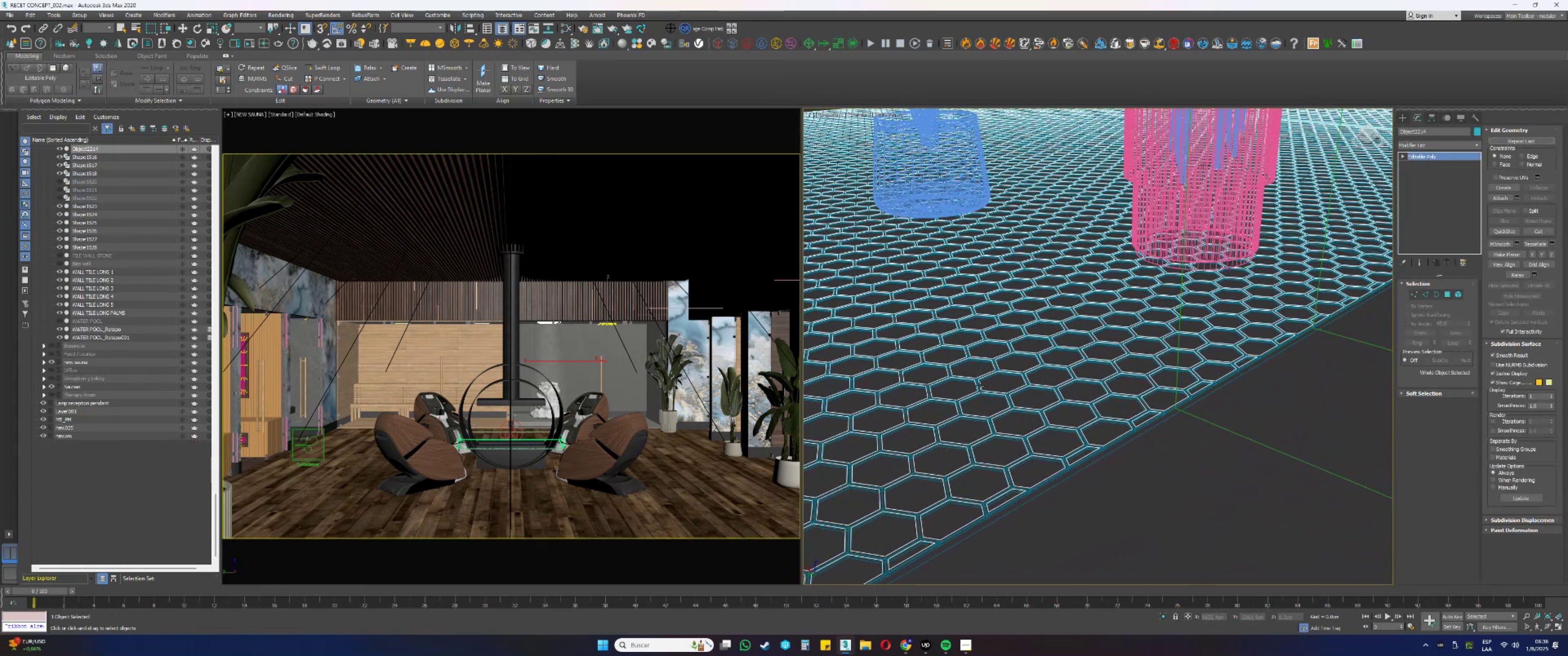 
left_click([980, 386])
 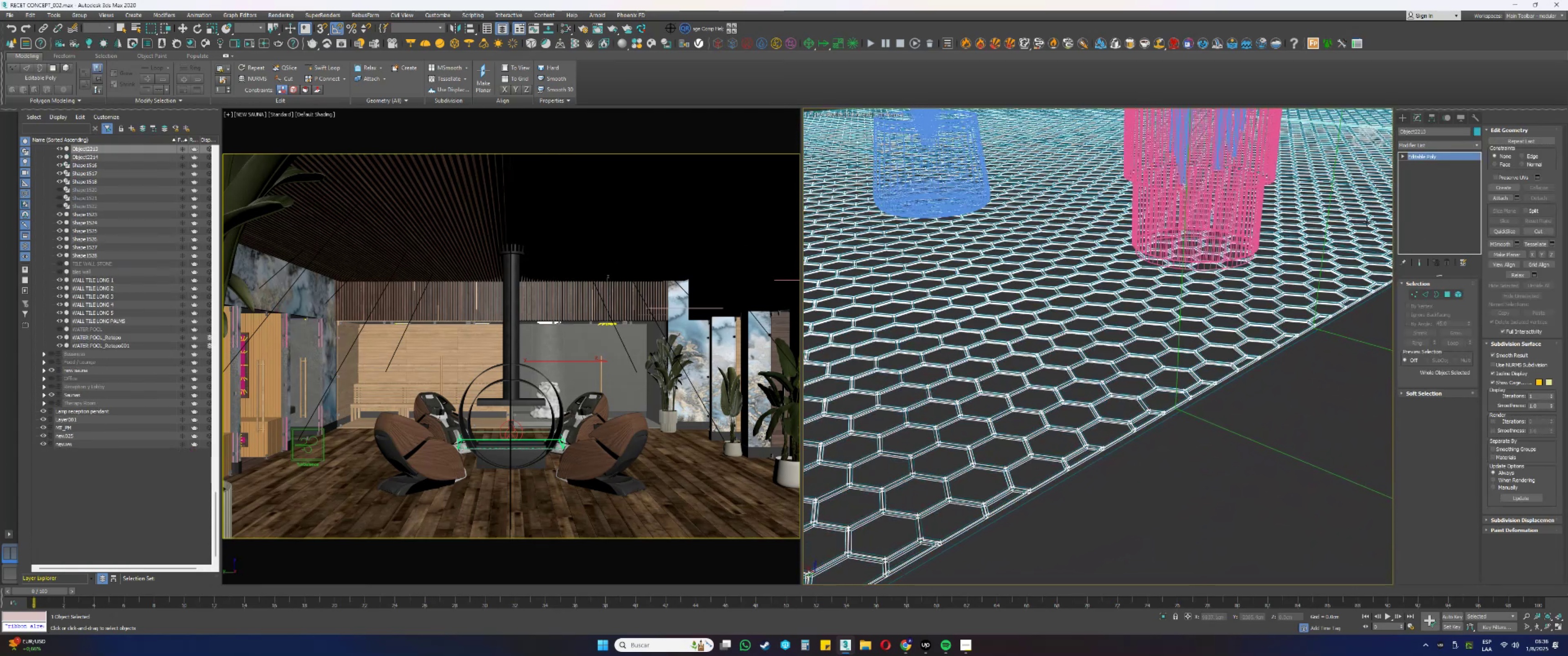 
scroll: coordinate [1022, 392], scroll_direction: down, amount: 42.0
 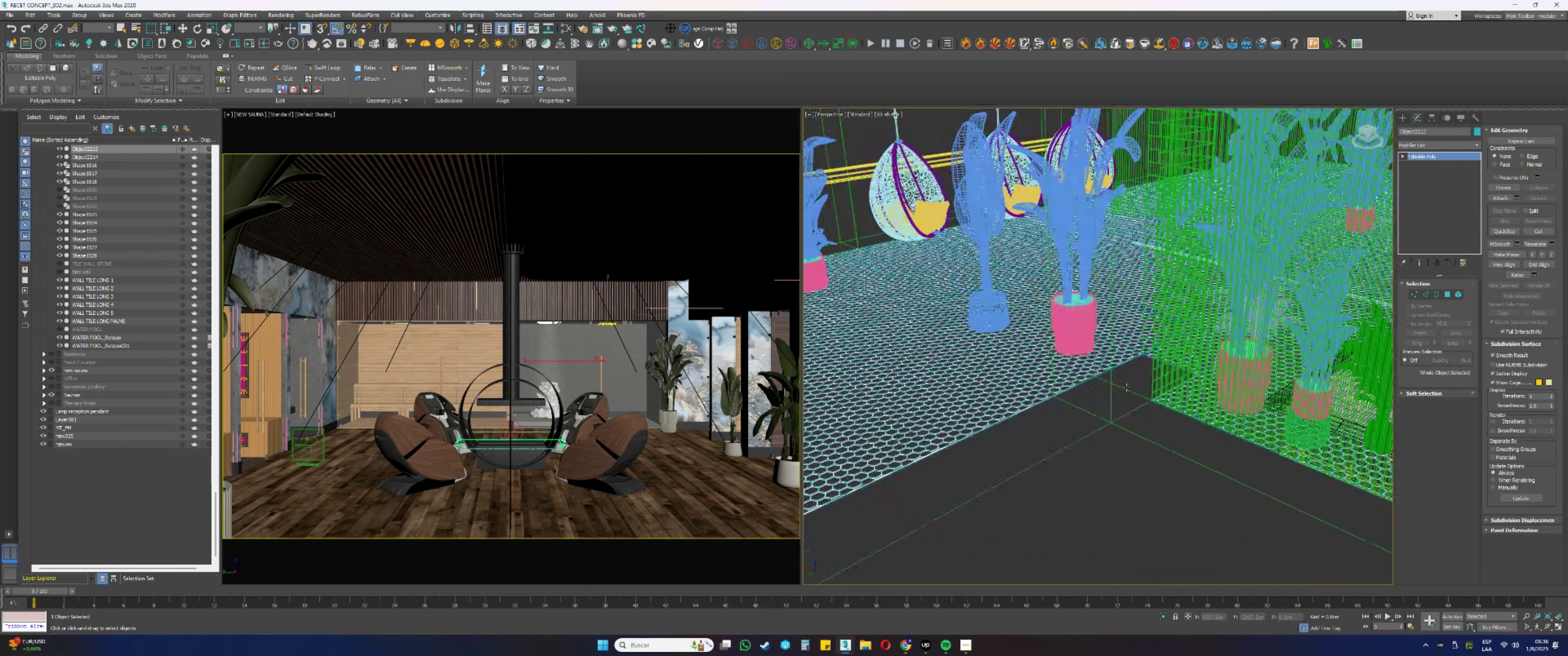 
hold_key(key=AltLeft, duration=1.31)
 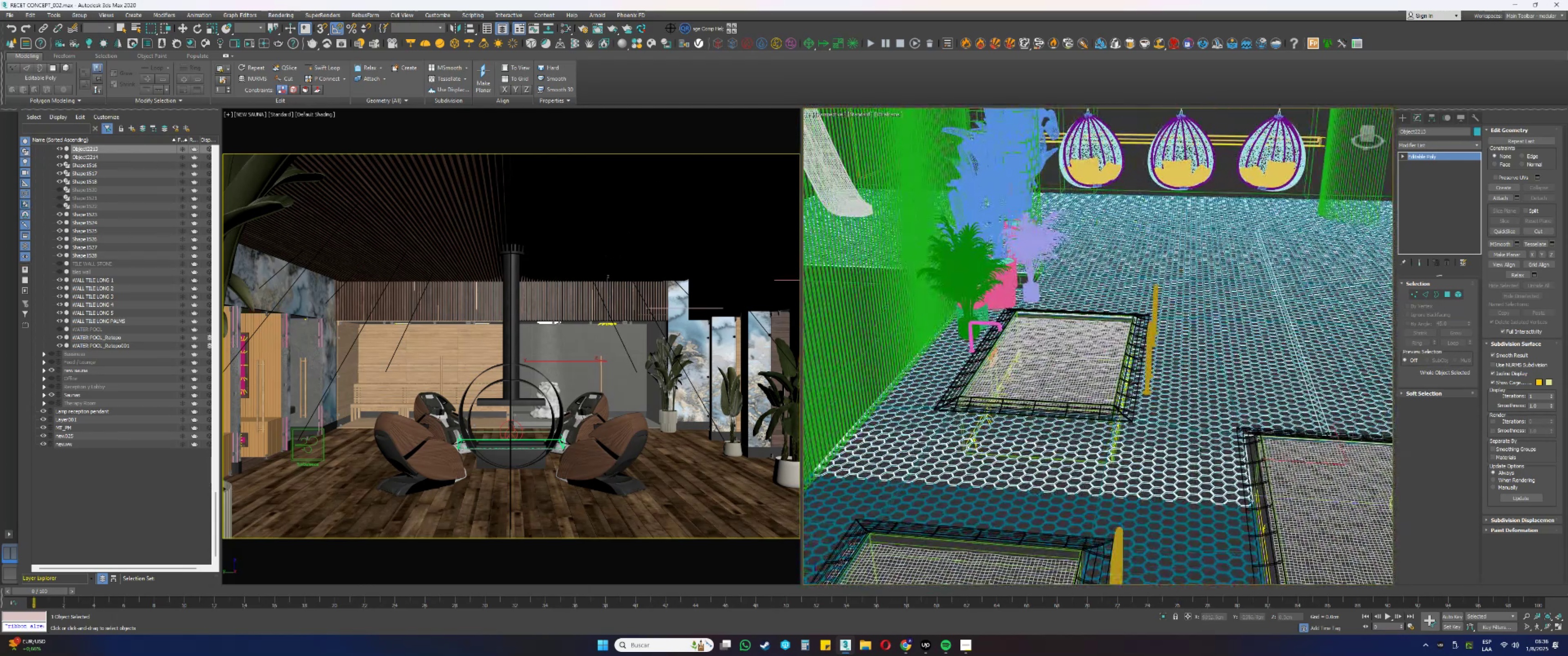 
hold_key(key=AltLeft, duration=1.28)
 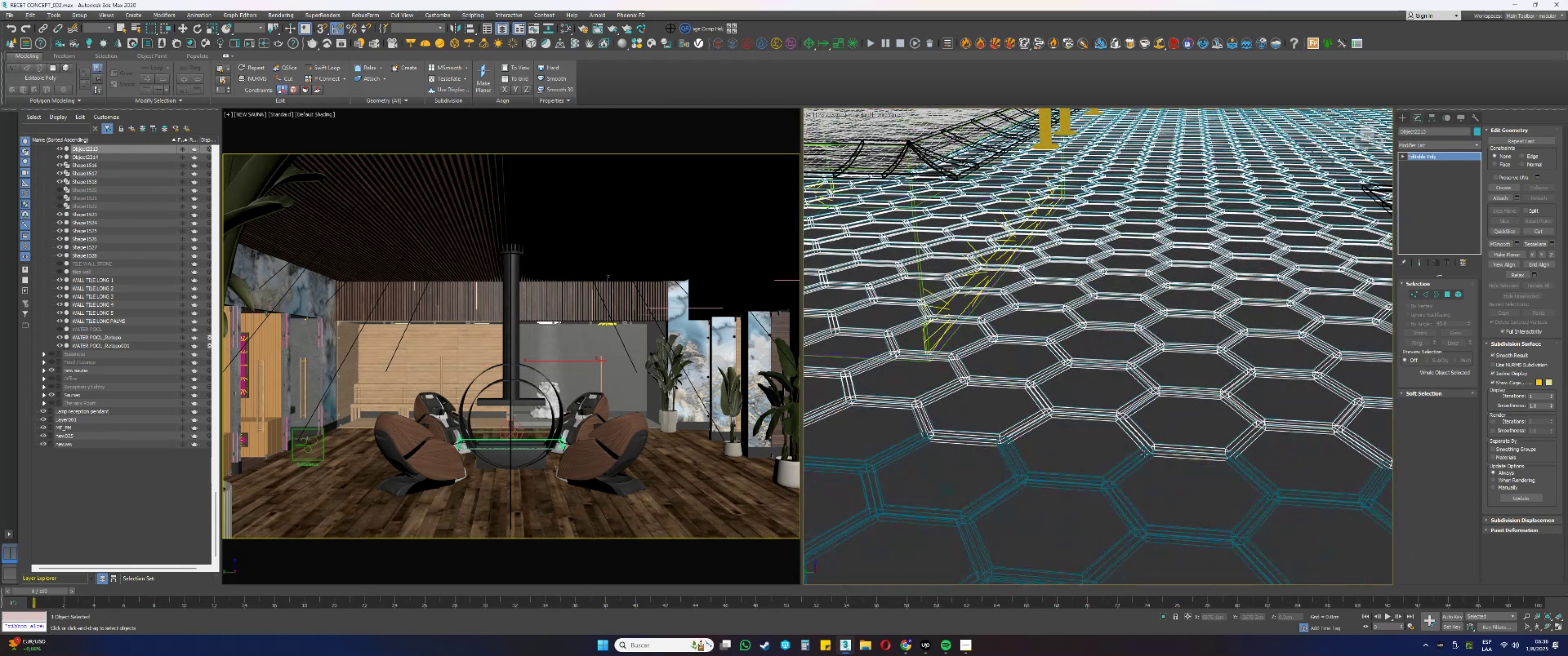 
hold_key(key=ControlLeft, duration=1.25)
 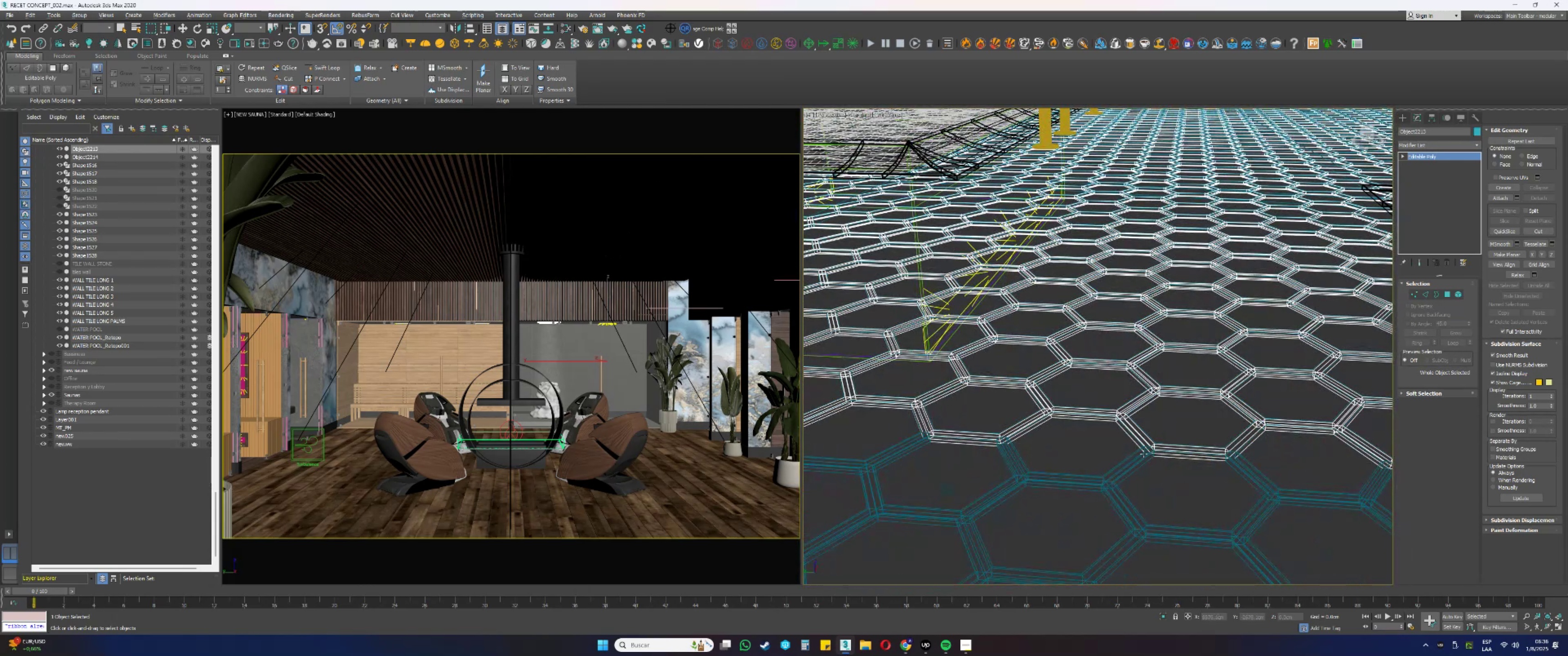 
left_click([1144, 454])
 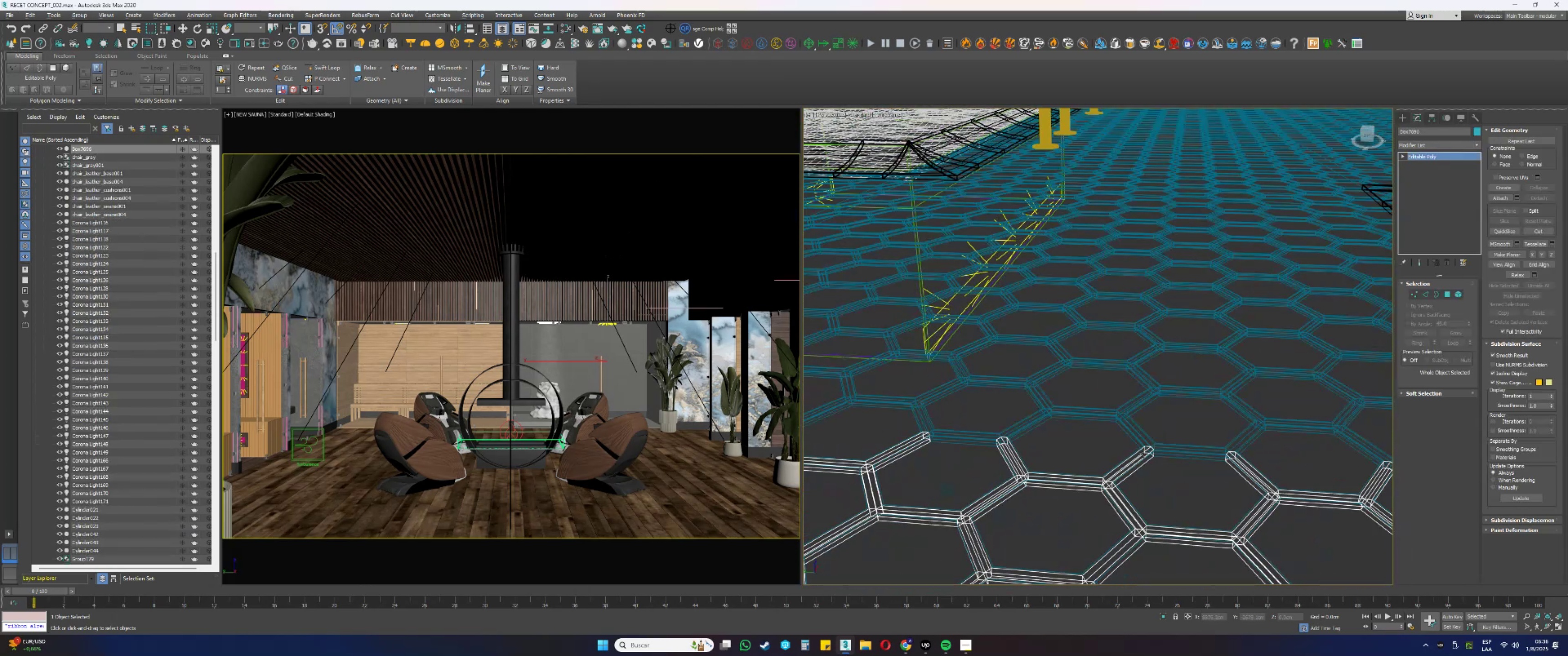 
left_click([1119, 443])
 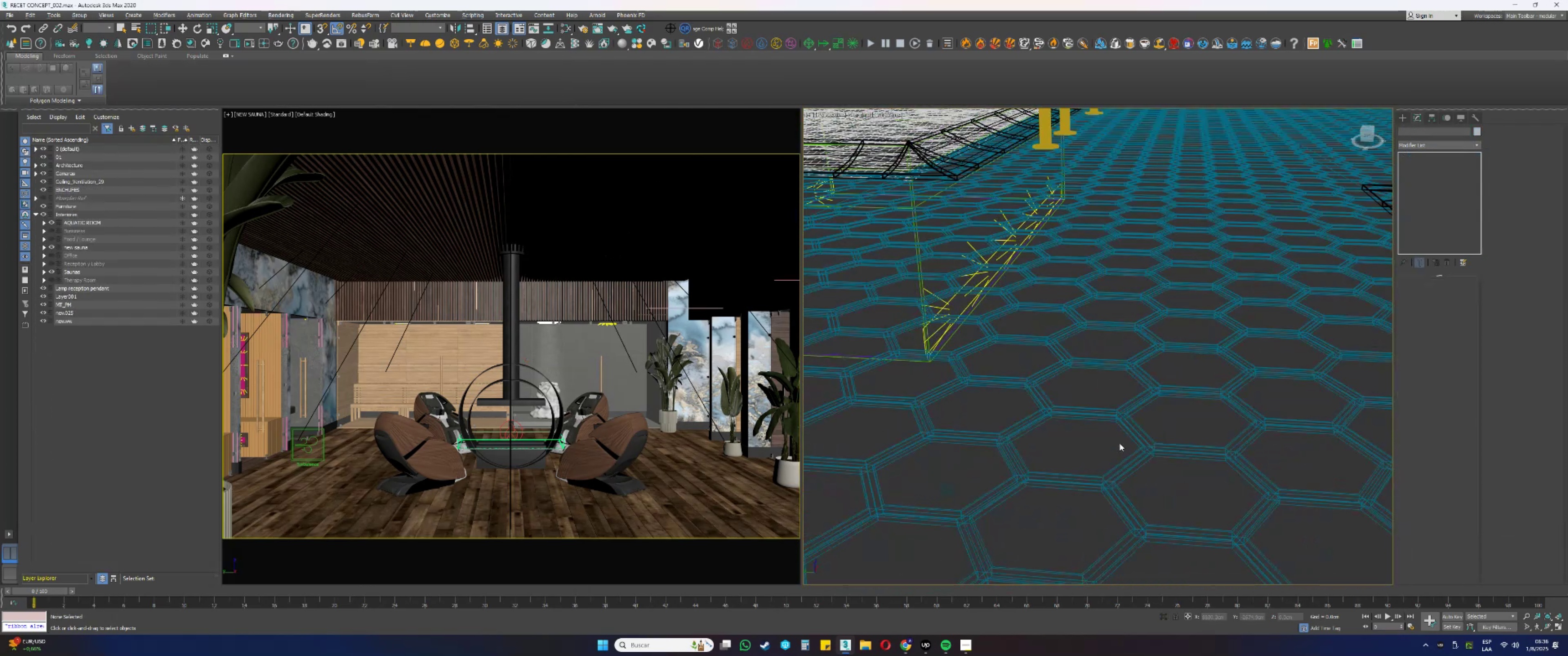 
key(F3)
 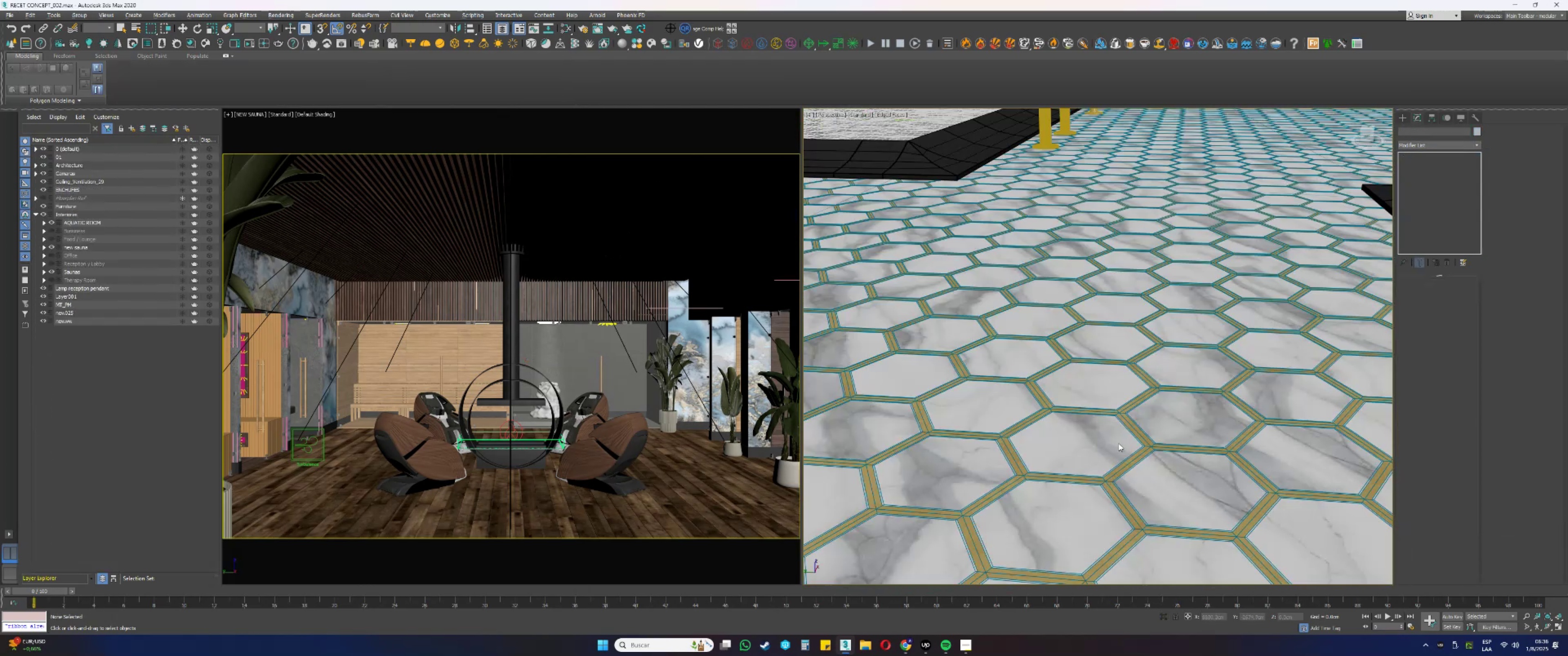 
left_click([1117, 443])
 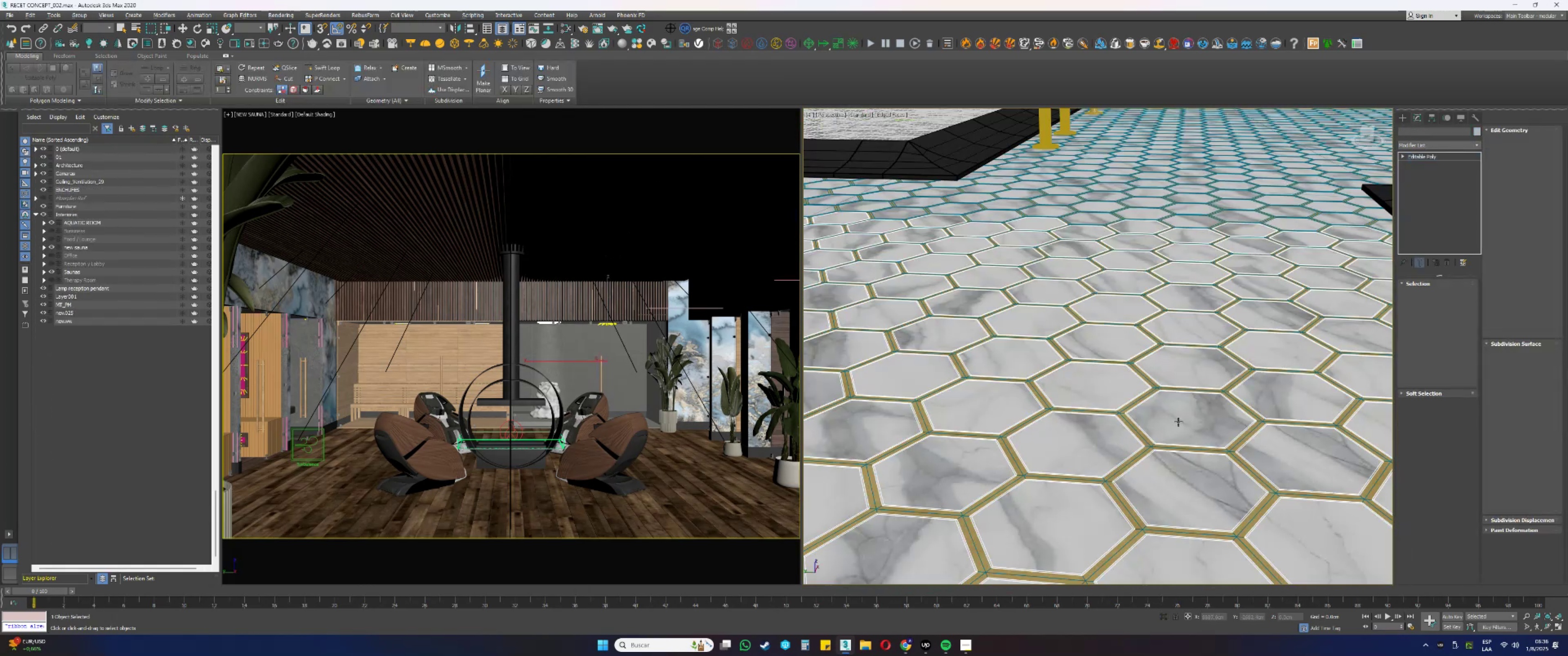 
left_click([1179, 422])
 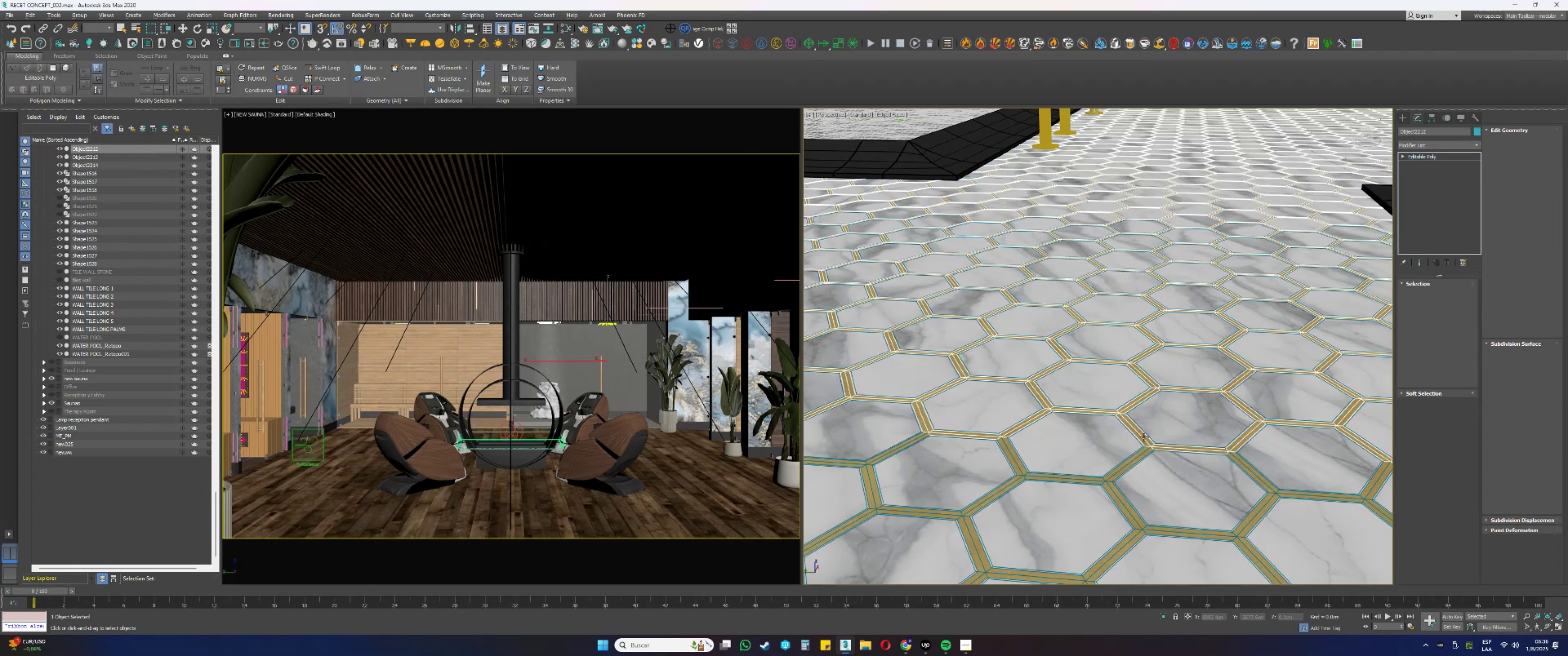 
left_click([1139, 456])
 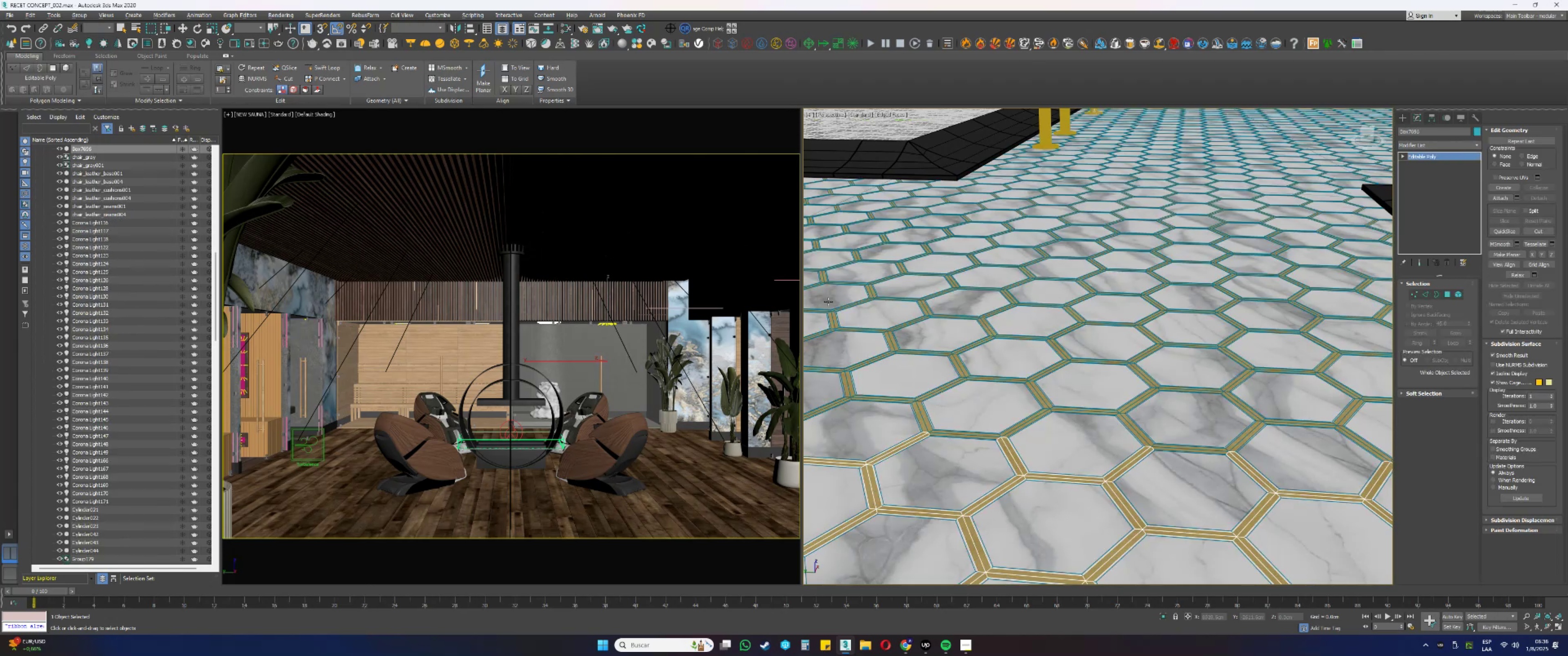 
key(F3)
 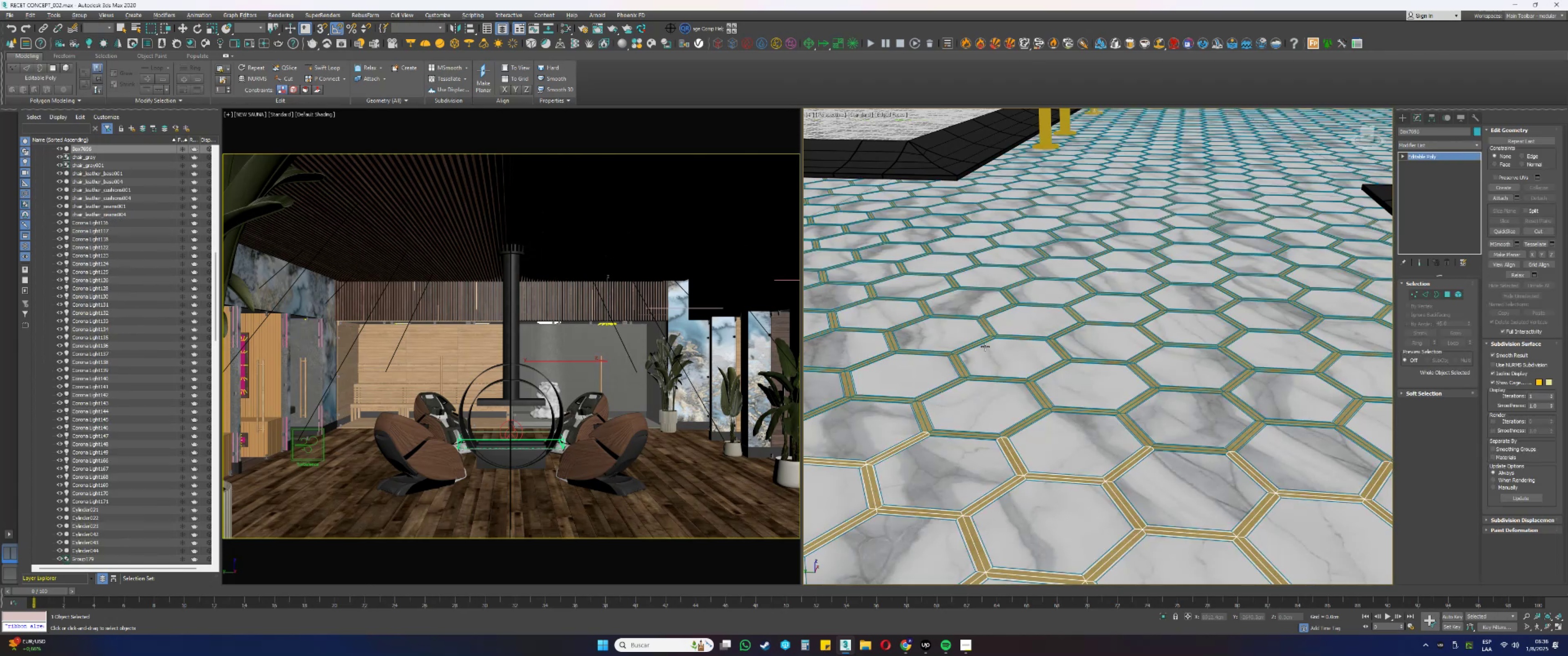 
left_click([1003, 358])
 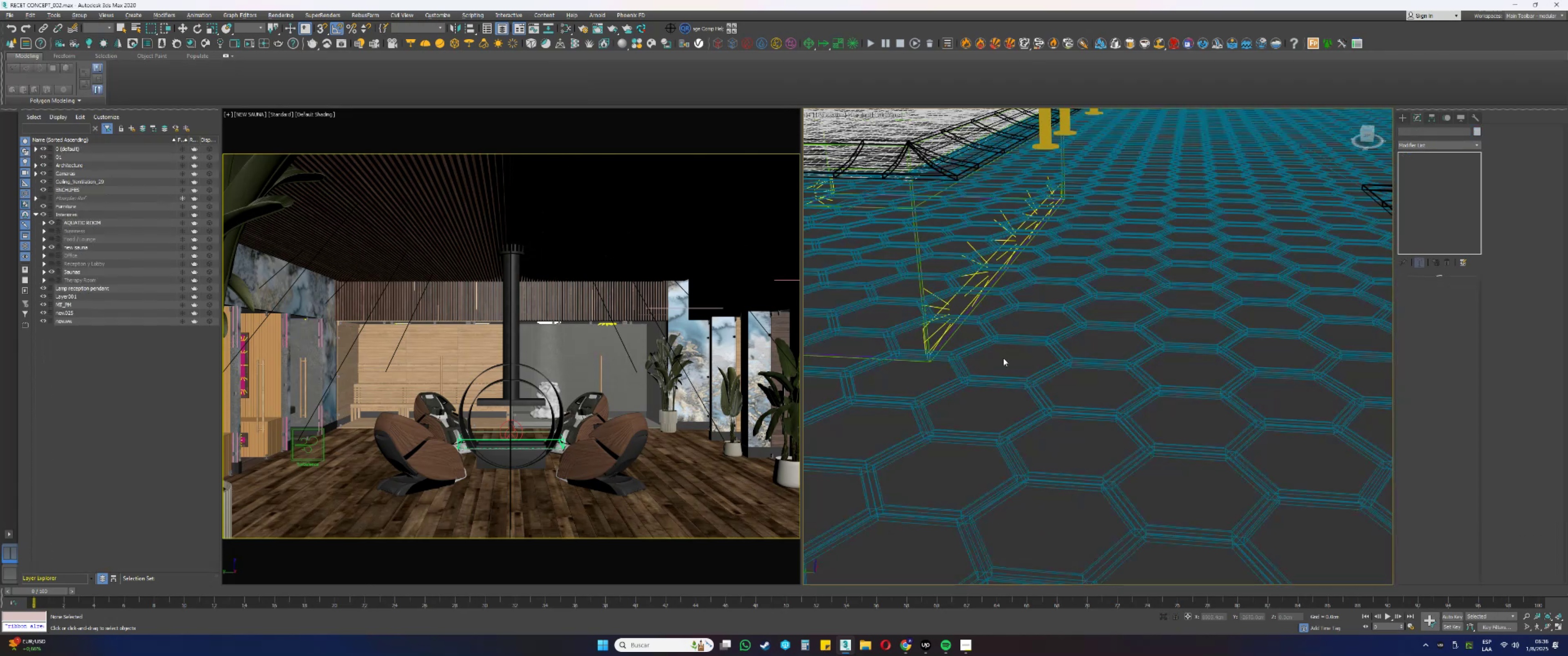 
key(F3)
 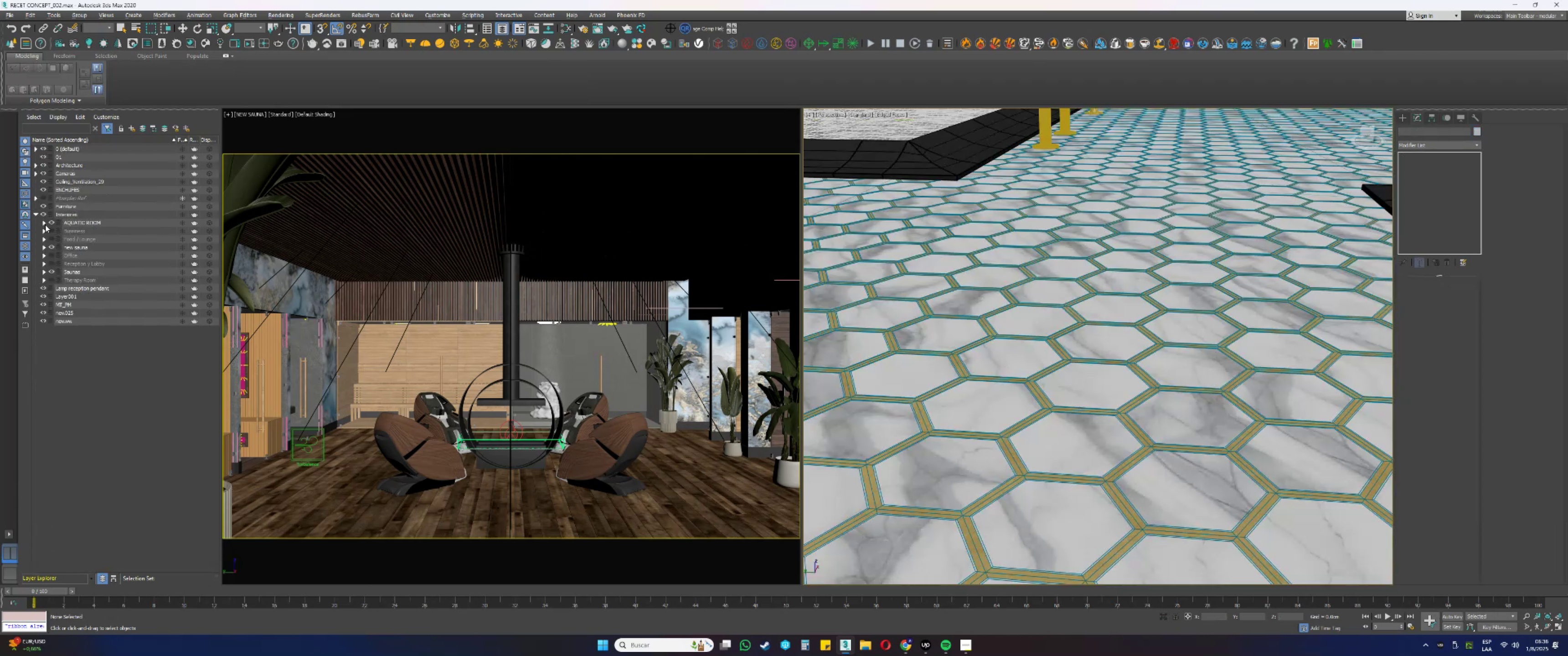 
left_click([50, 222])
 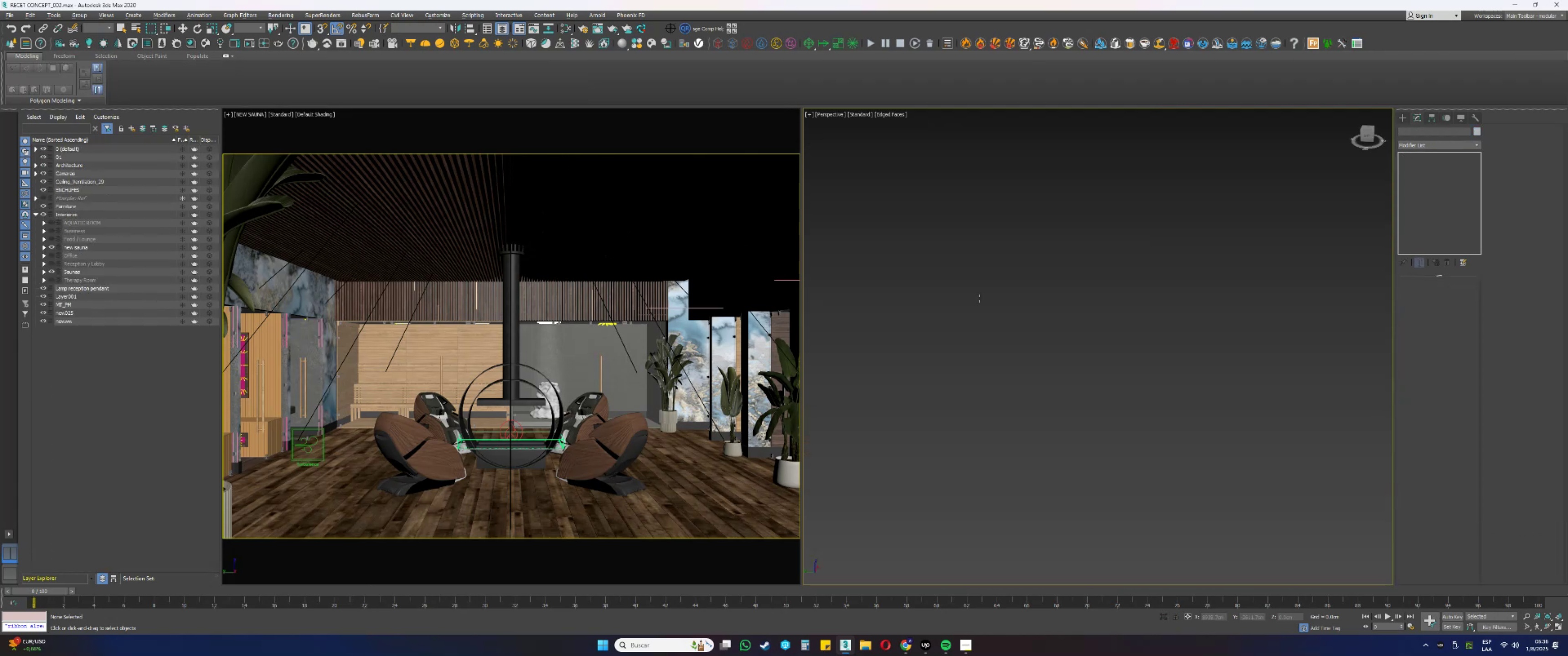 
scroll: coordinate [1054, 394], scroll_direction: down, amount: 12.0
 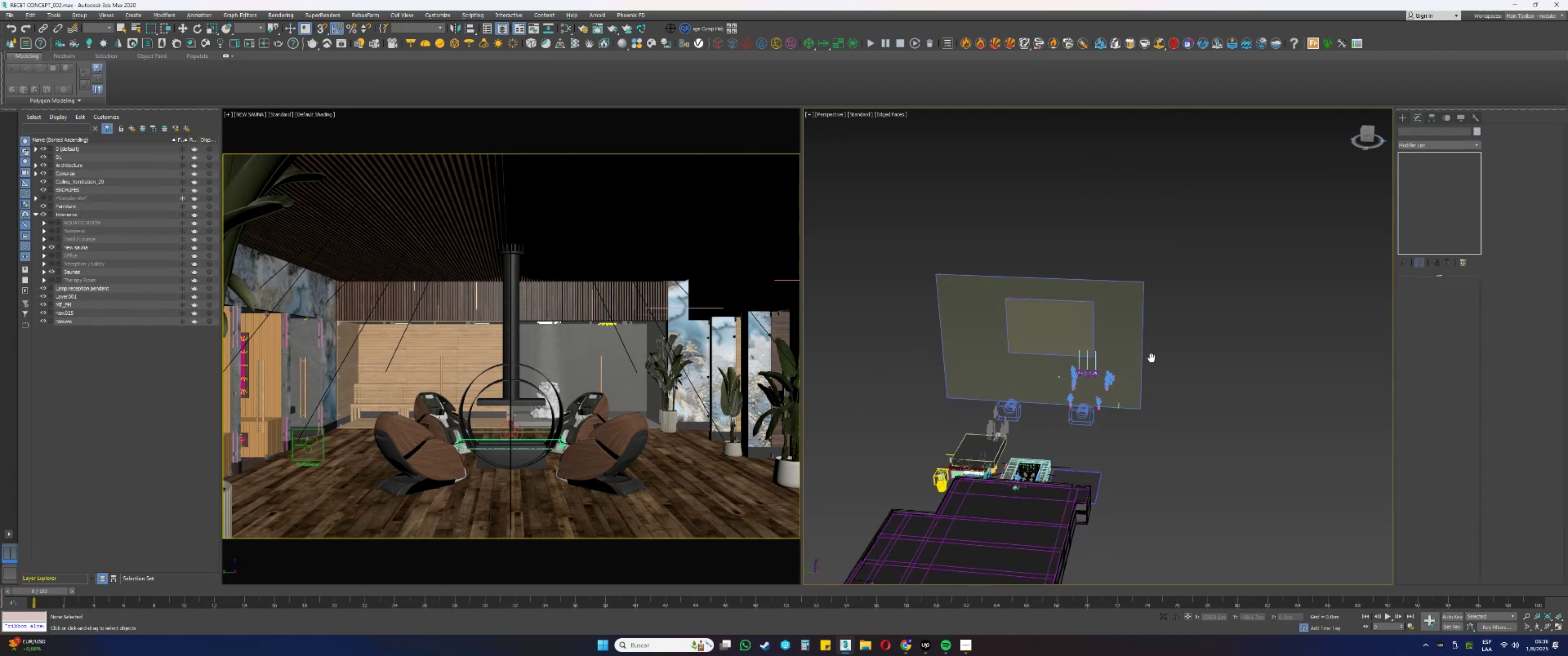 
scroll: coordinate [1023, 473], scroll_direction: up, amount: 18.0
 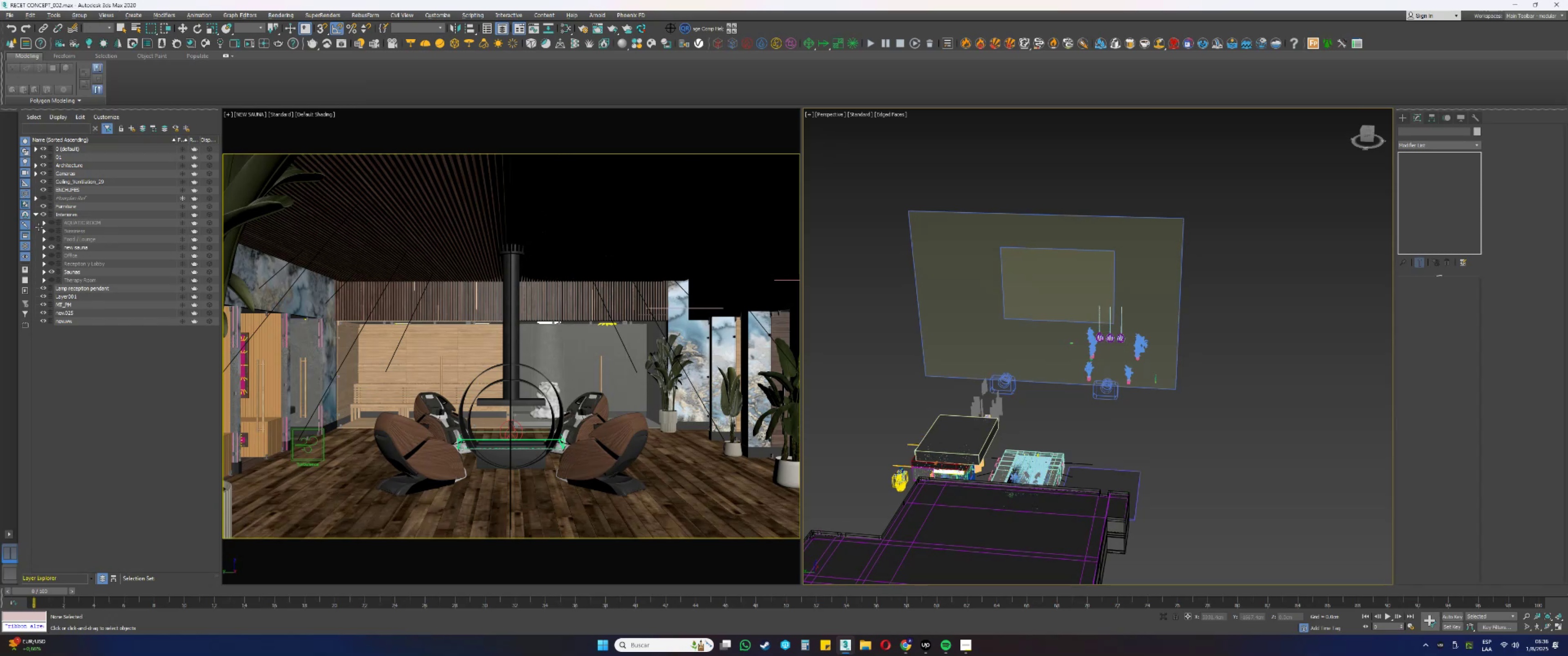 
left_click([45, 246])
 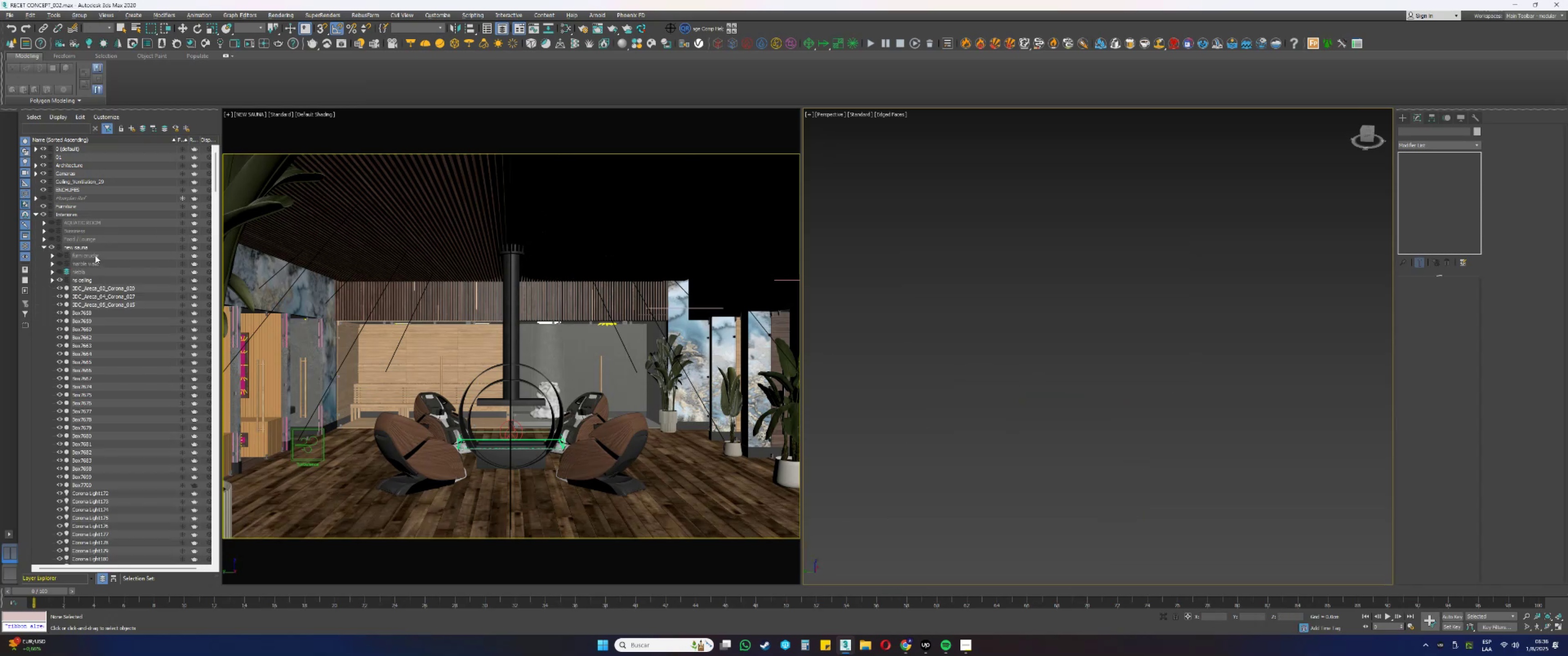 
scroll: coordinate [1087, 405], scroll_direction: down, amount: 7.0
 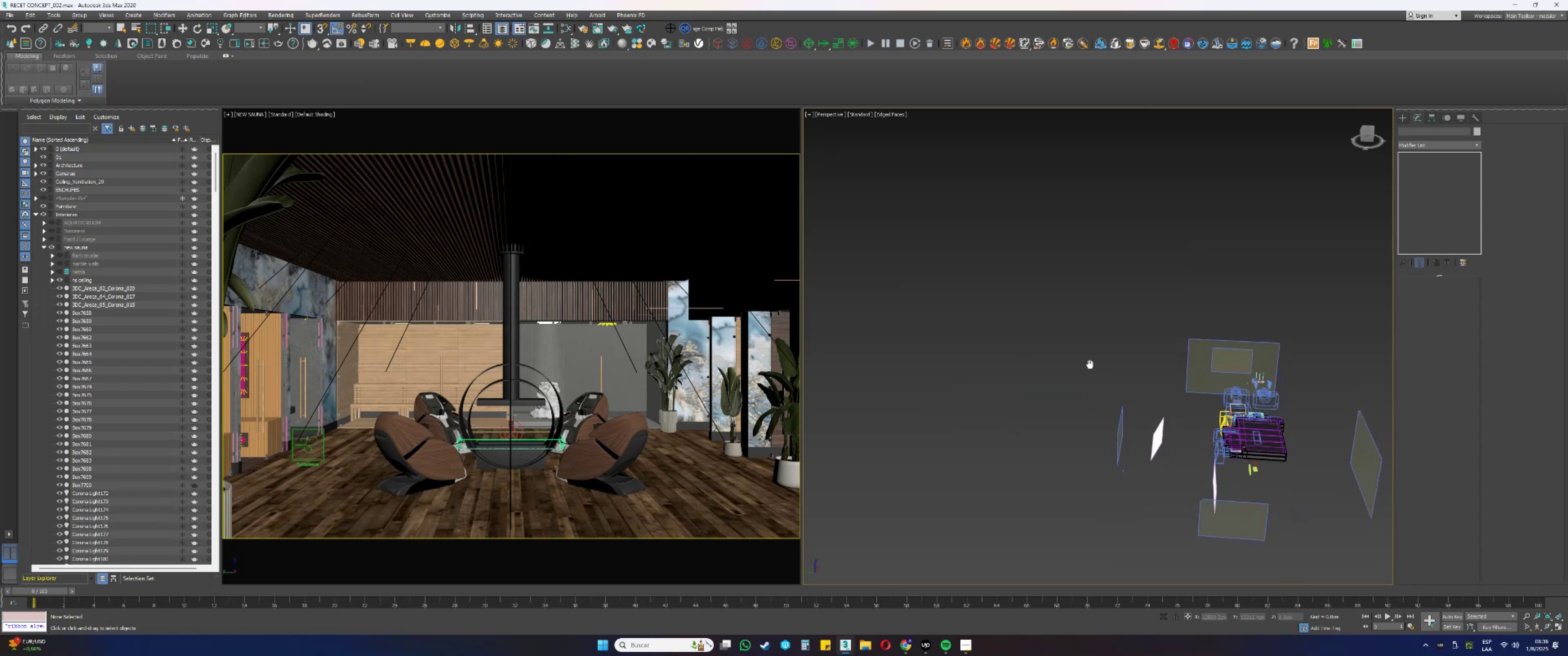 
scroll: coordinate [1315, 448], scroll_direction: up, amount: 4.0
 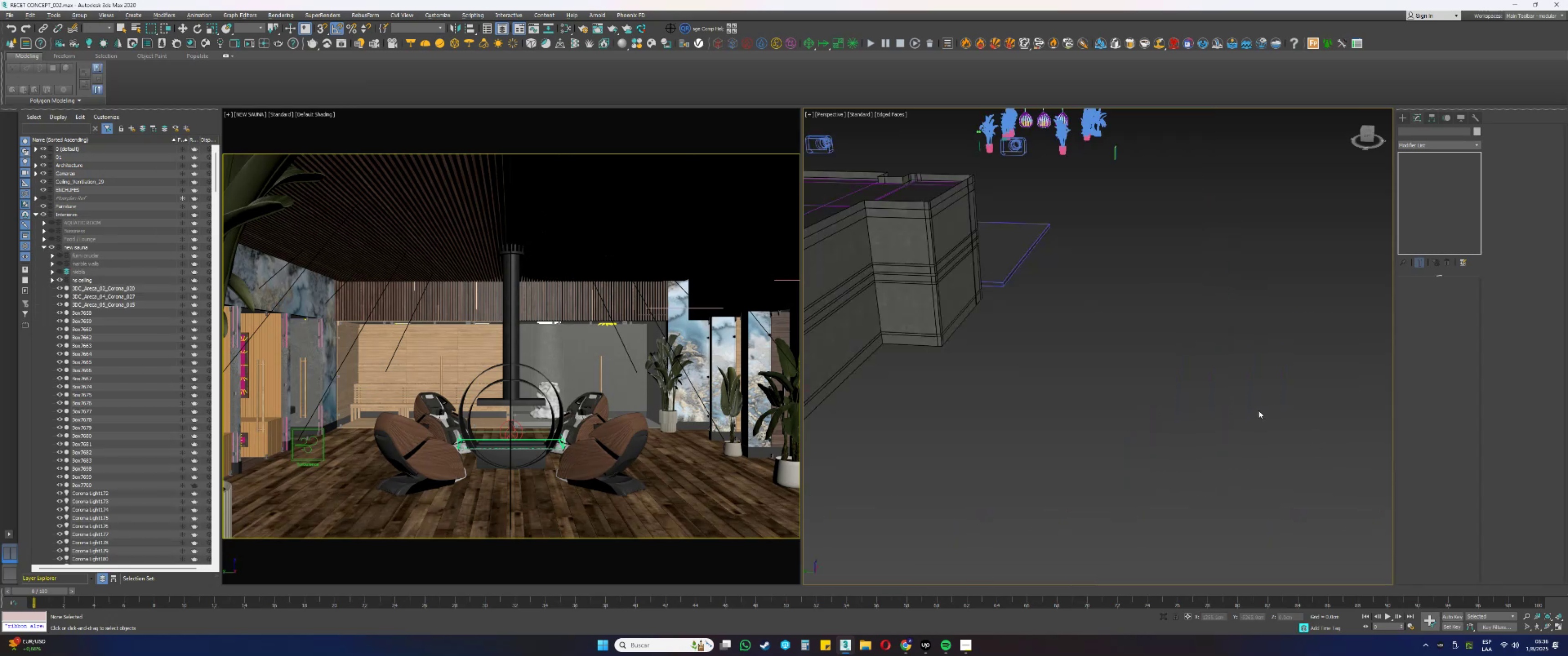 
scroll: coordinate [1078, 383], scroll_direction: down, amount: 3.0
 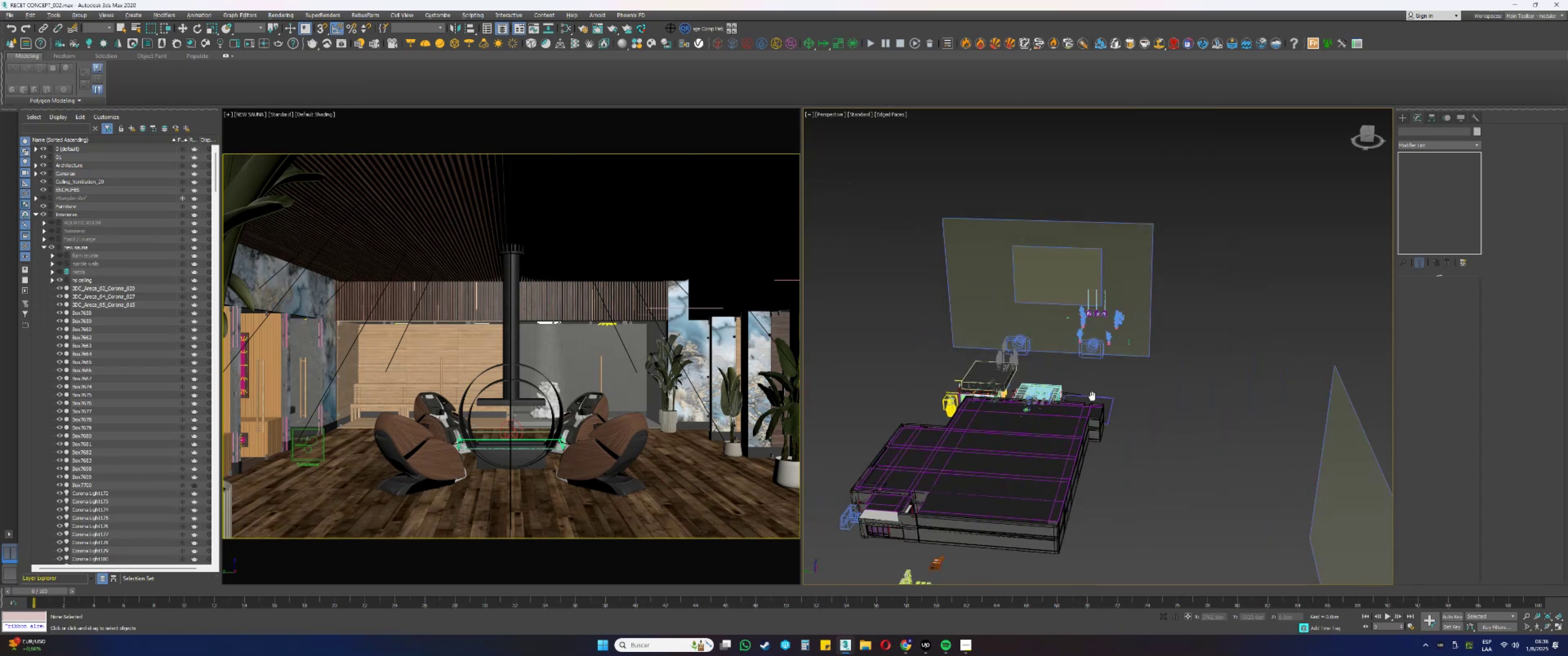 
scroll: coordinate [1050, 426], scroll_direction: up, amount: 9.0
 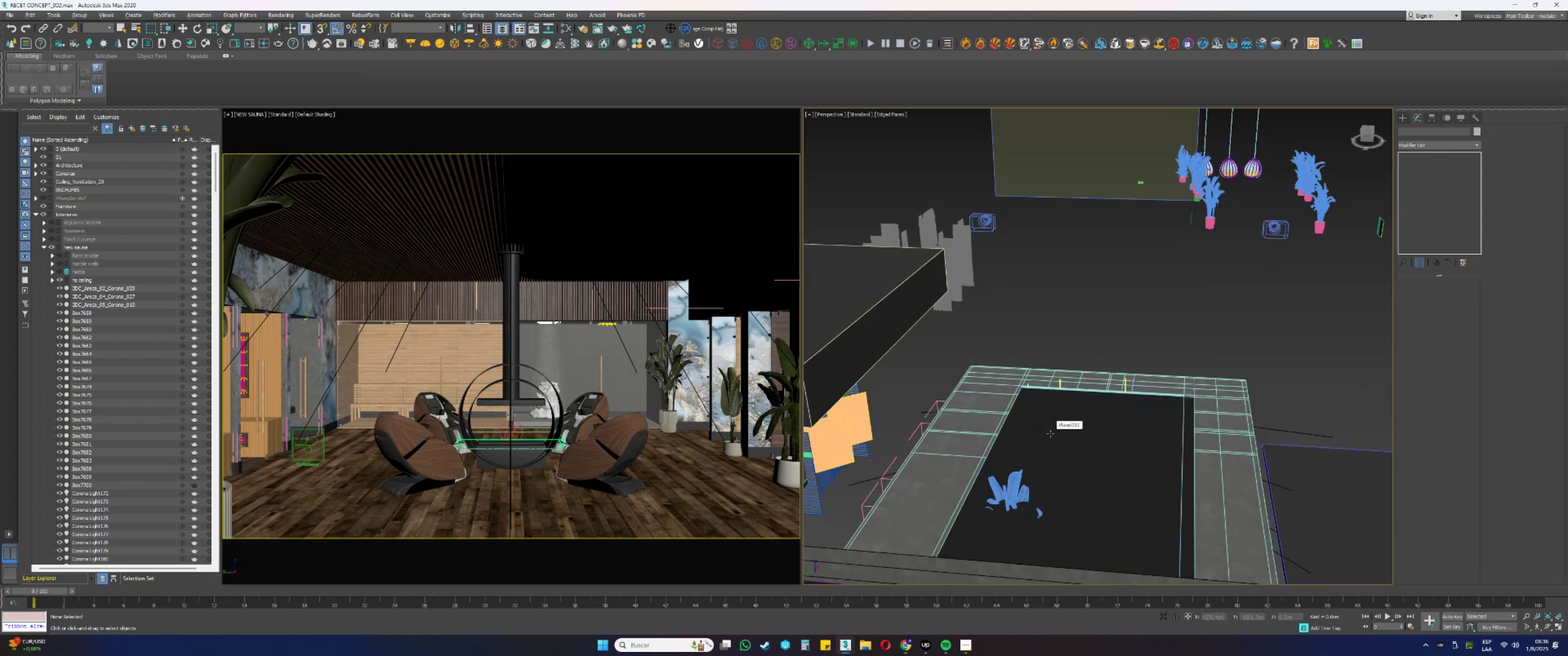 
left_click([1050, 434])
 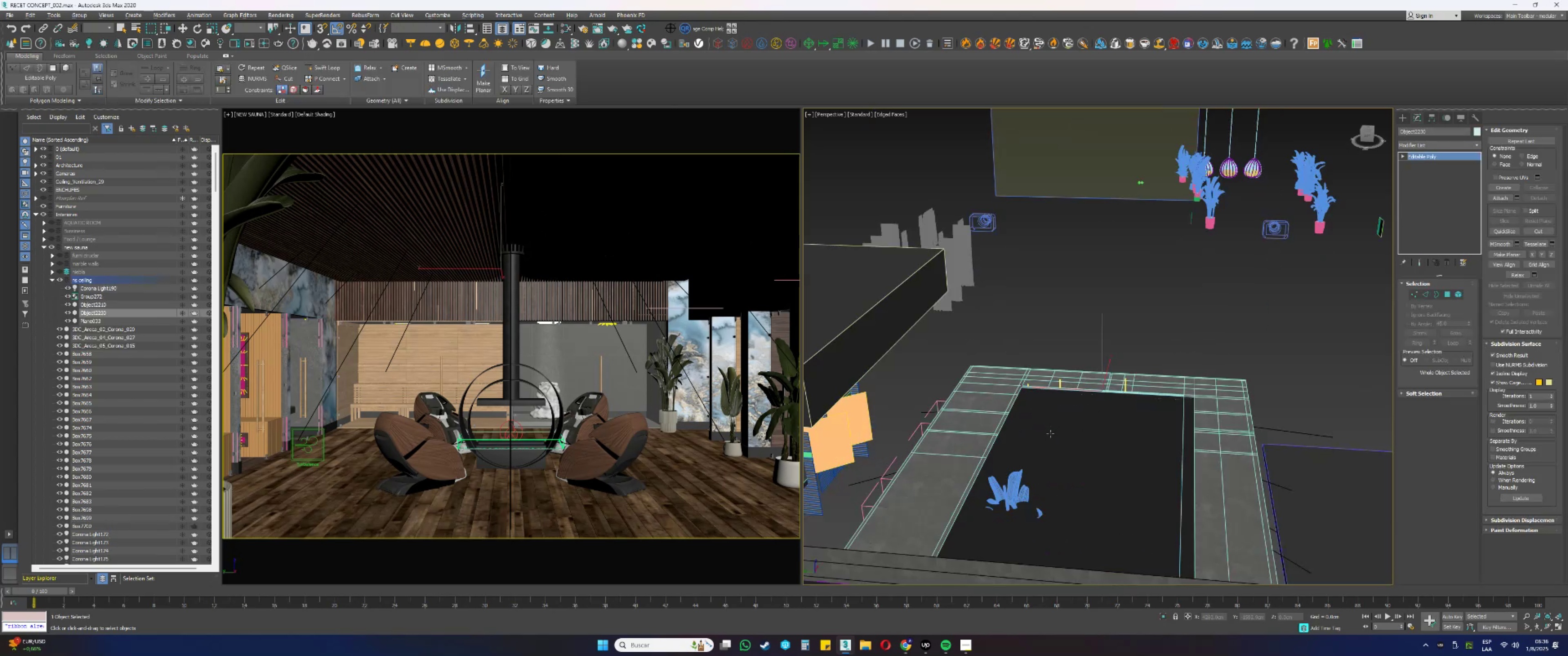 
hold_key(key=AltLeft, duration=0.74)
 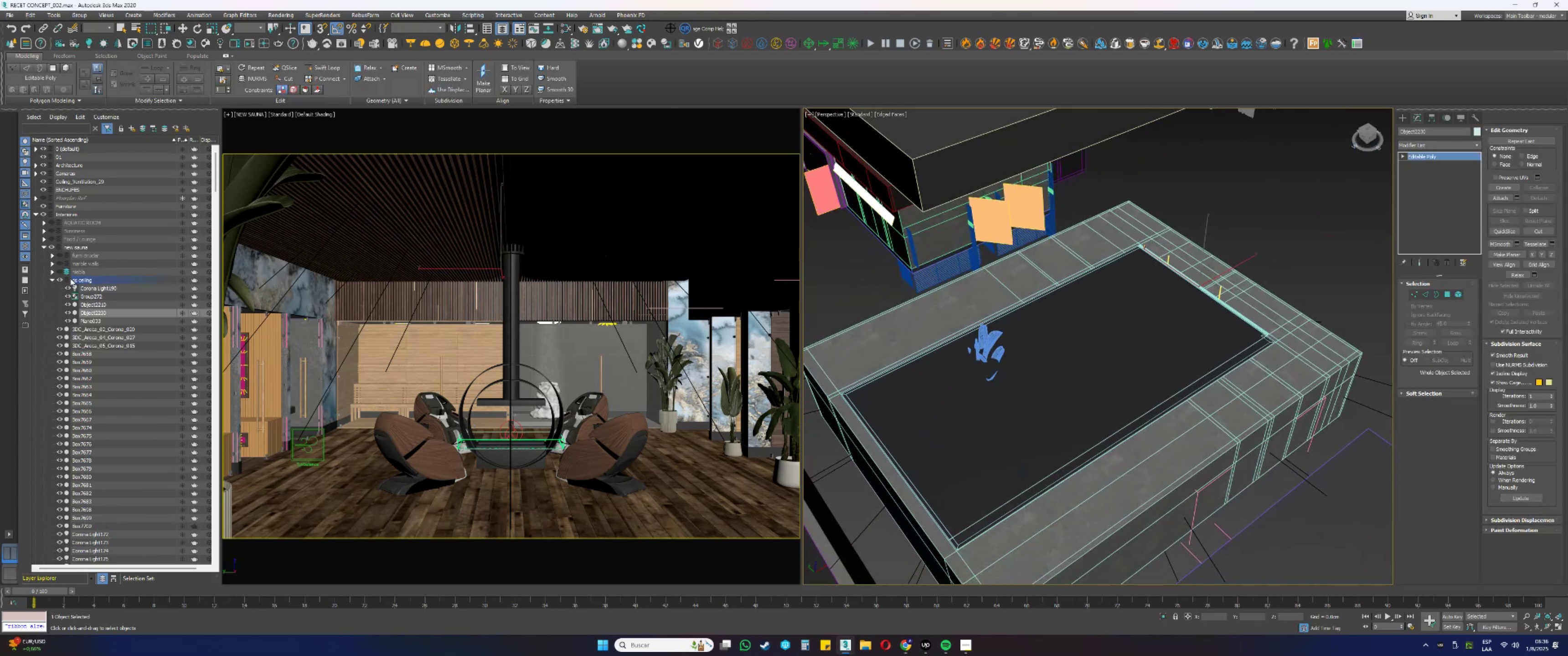 
left_click([843, 286])
 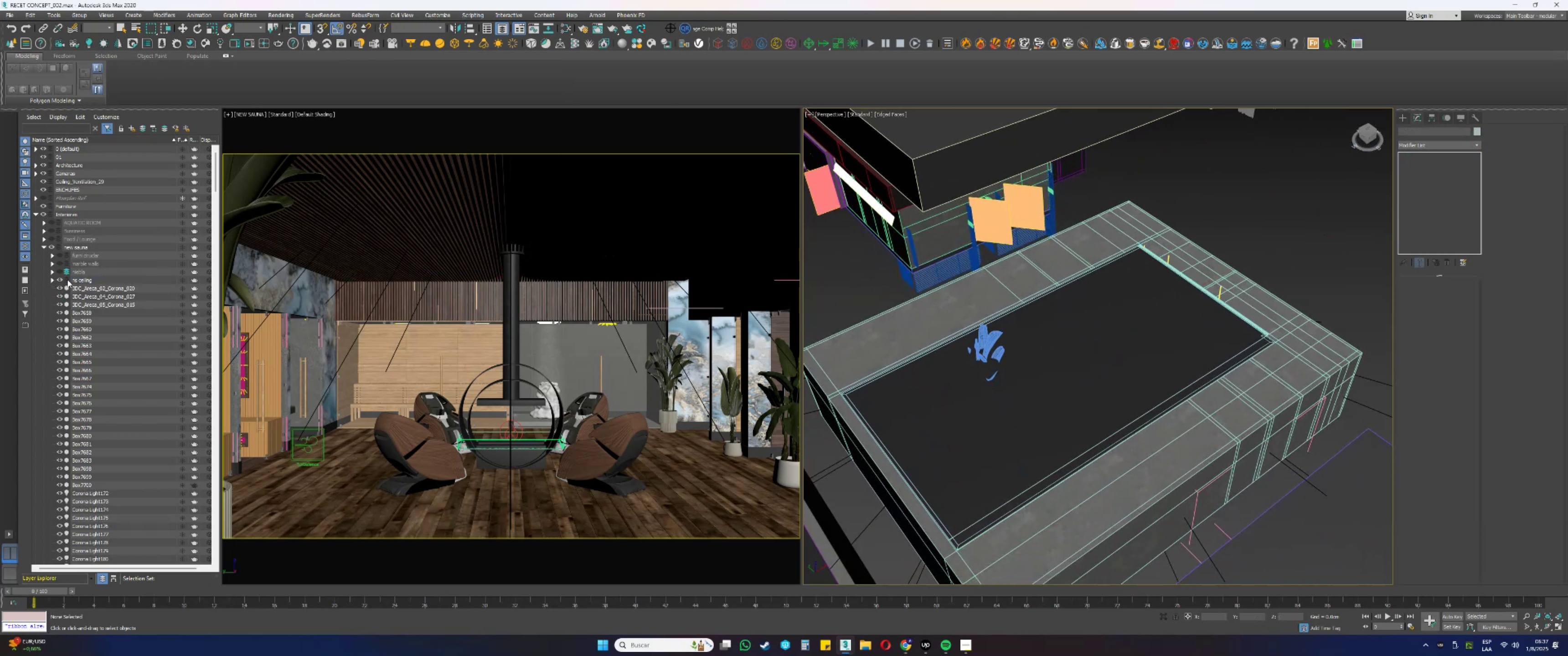 
left_click([60, 280])
 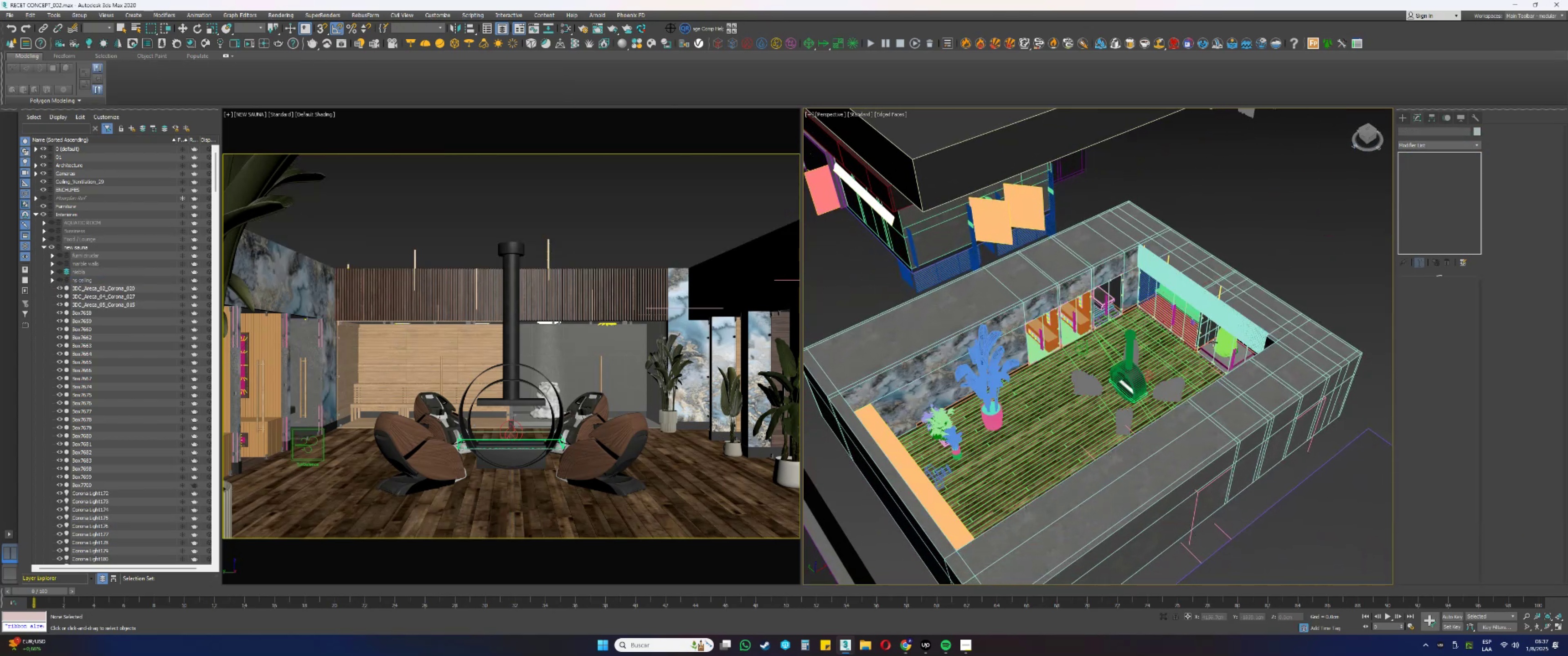 
key(Alt+AltLeft)
 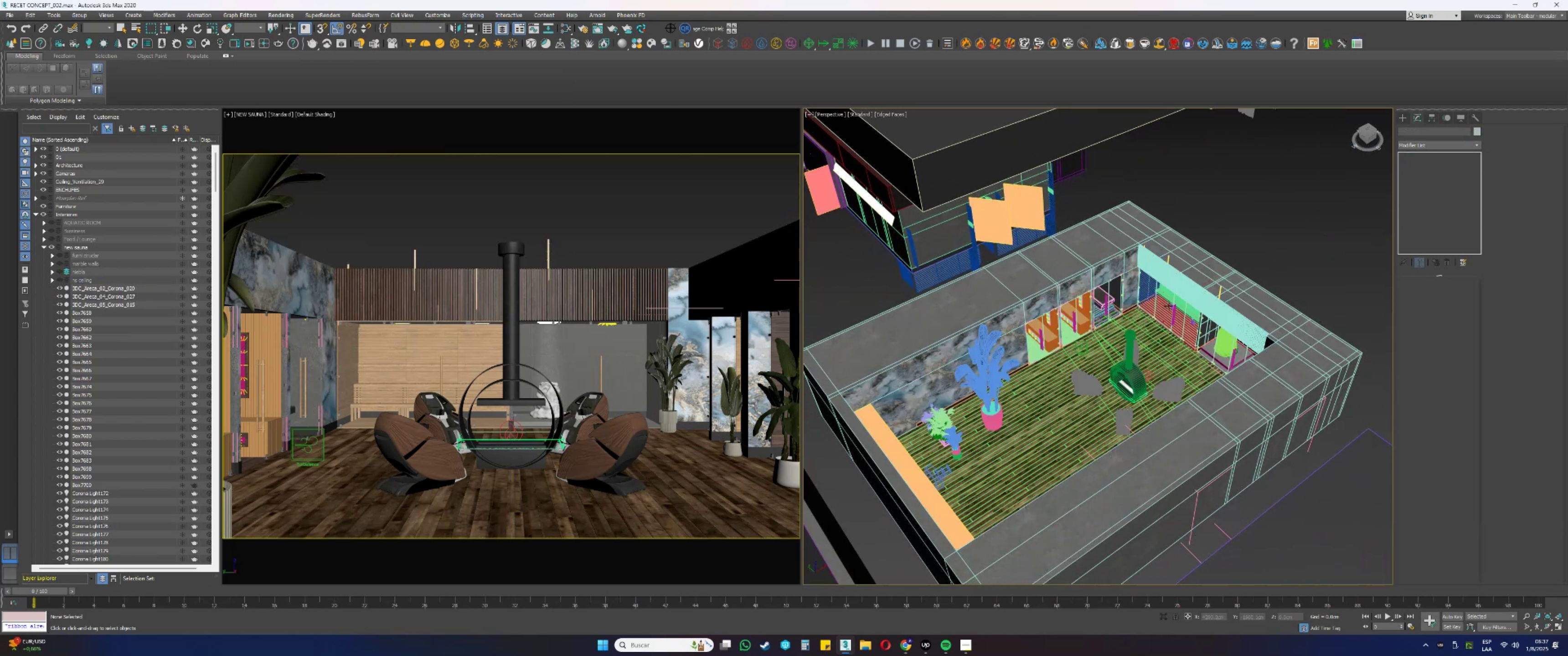 
key(Alt+W)
 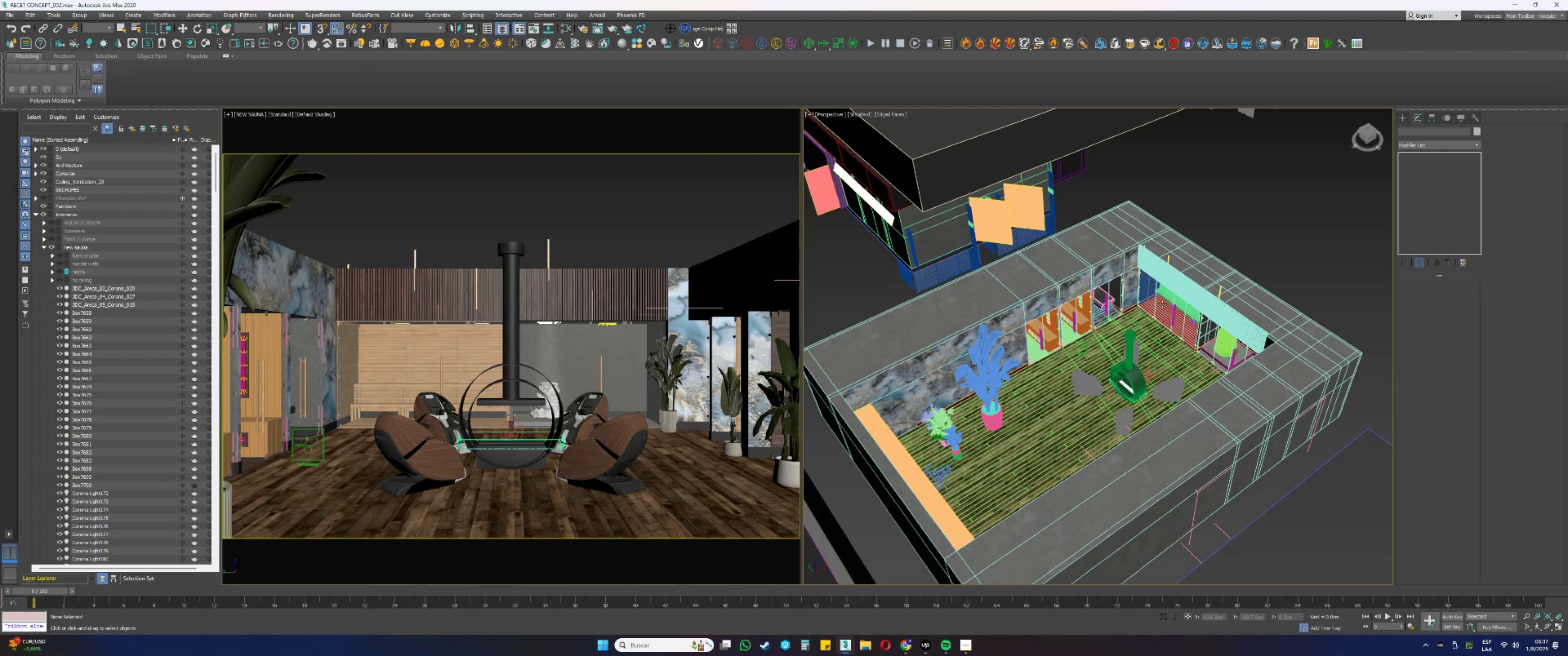 
hold_key(key=AltLeft, duration=1.23)
 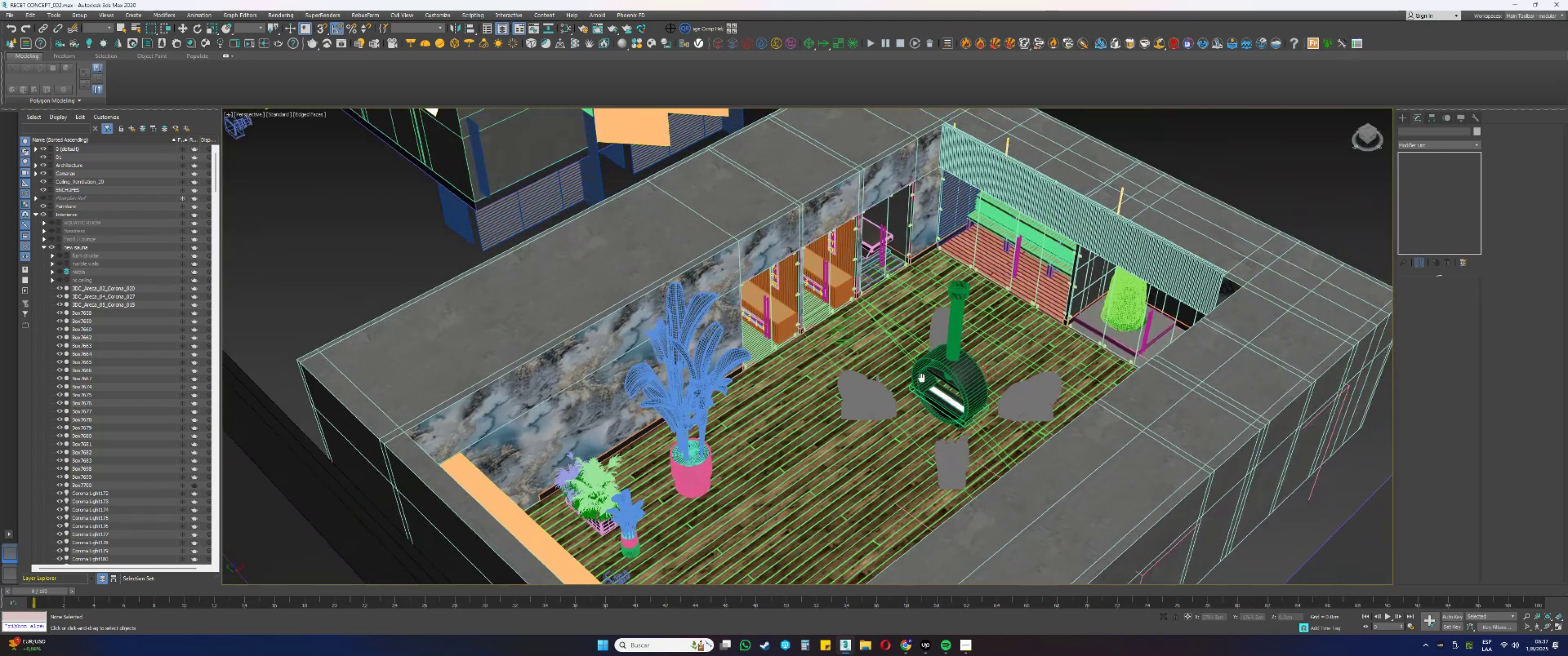 
scroll: coordinate [924, 384], scroll_direction: up, amount: 2.0
 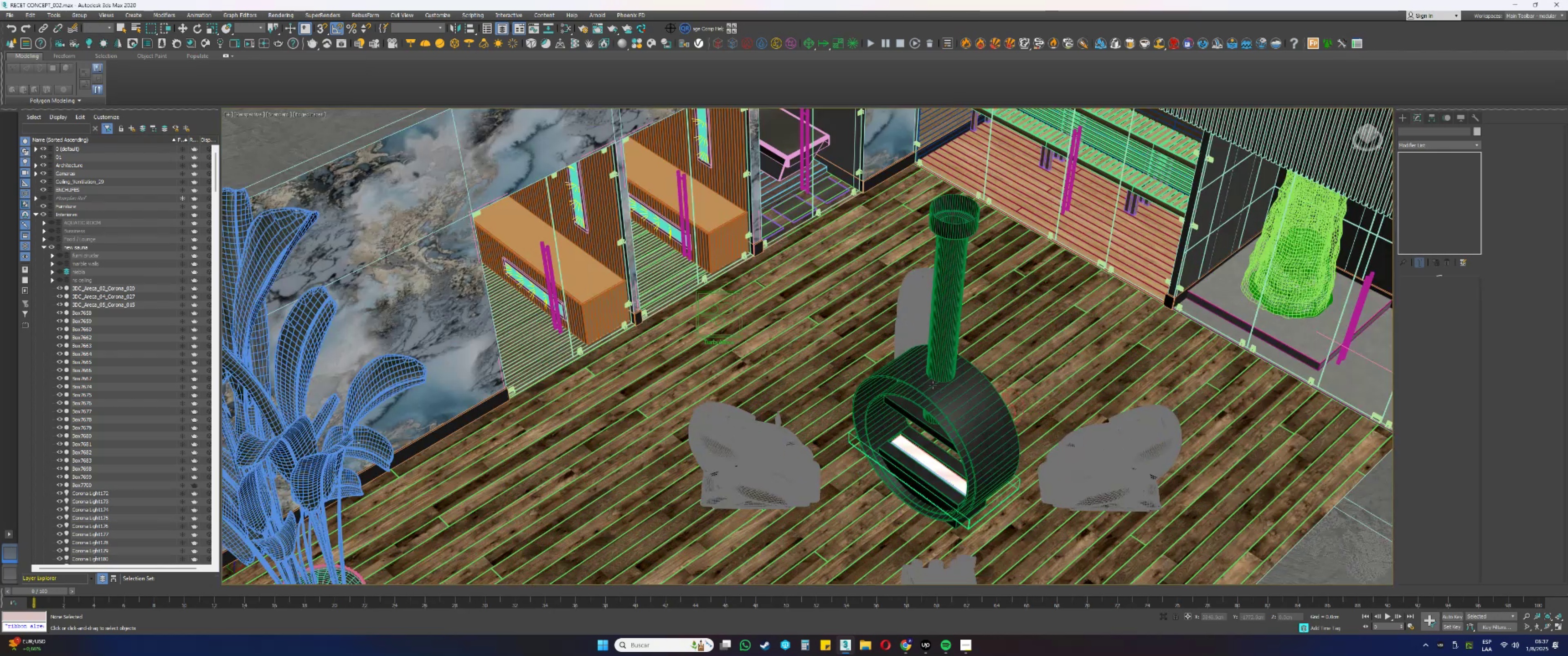 
left_click([936, 385])
 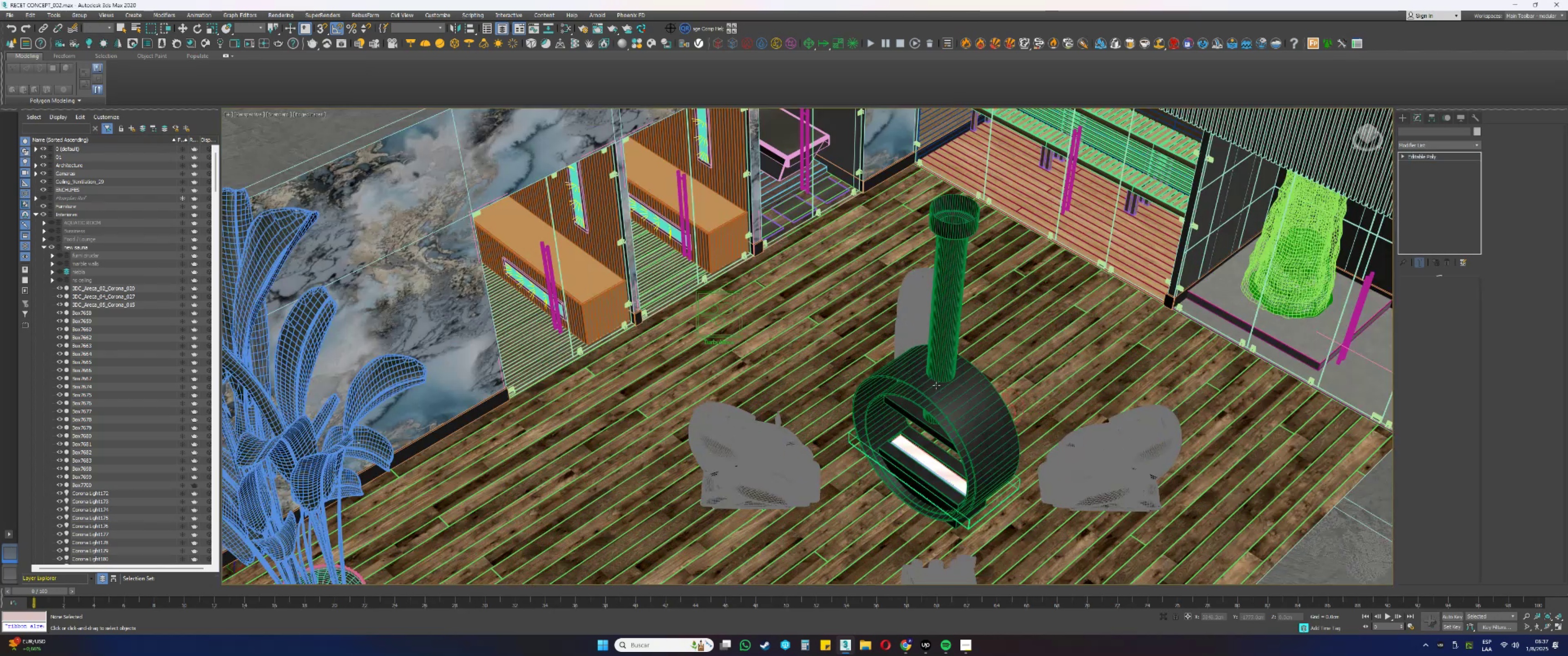 
scroll: coordinate [936, 385], scroll_direction: down, amount: 2.0
 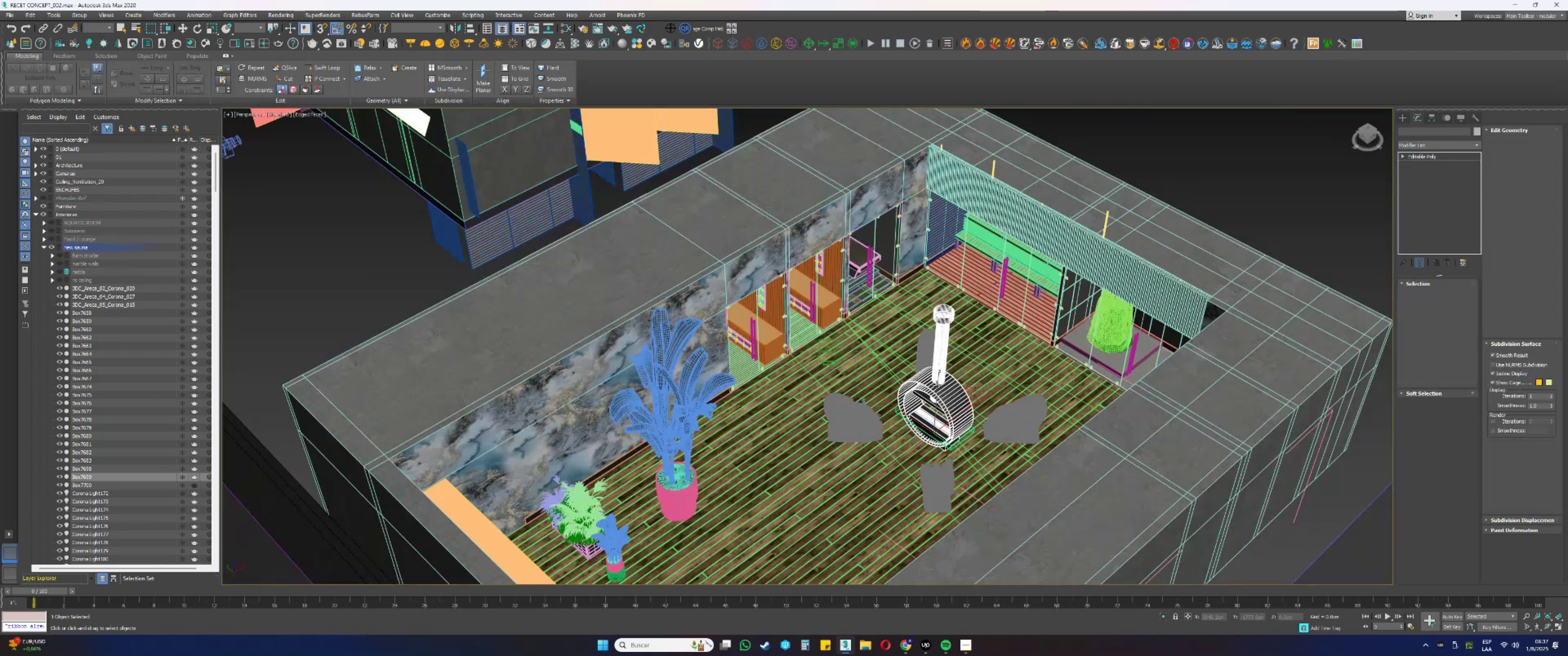 
hold_key(key=AltLeft, duration=0.69)
 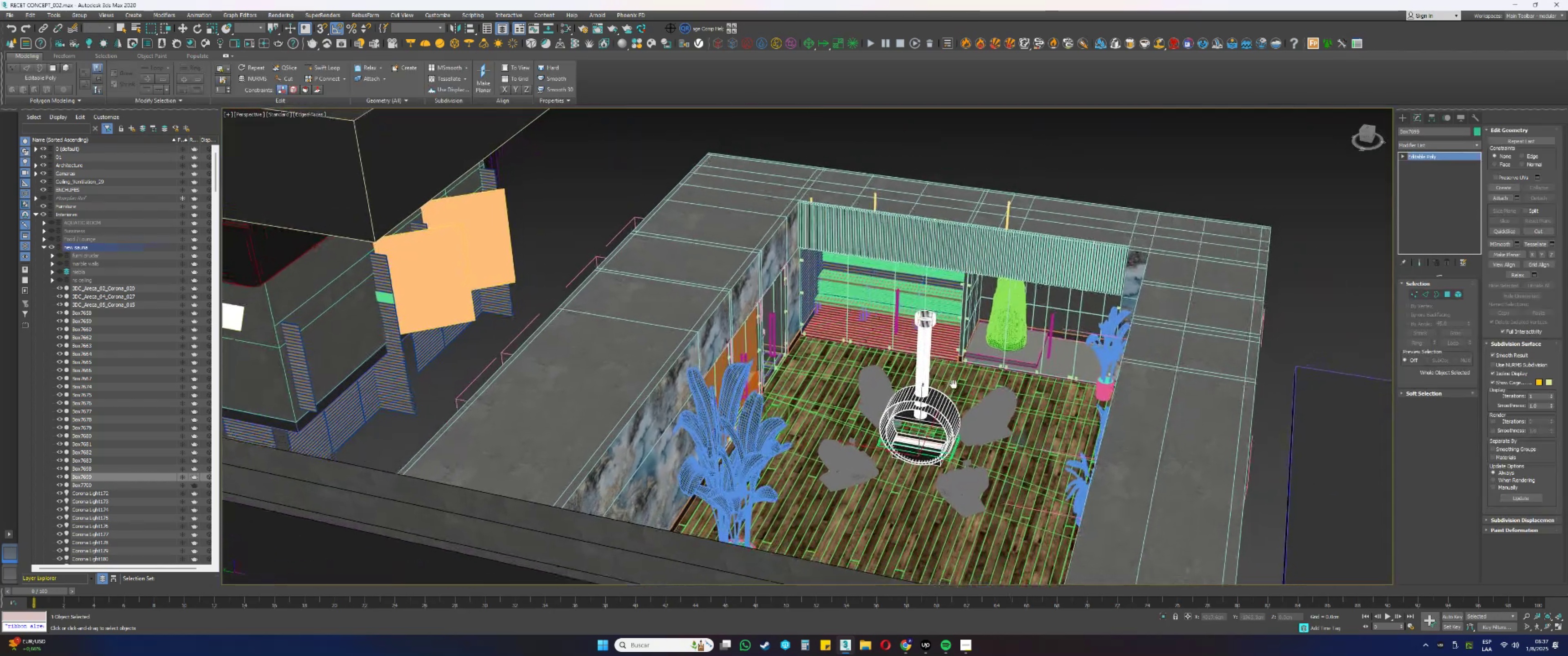 
key(Alt+AltLeft)
 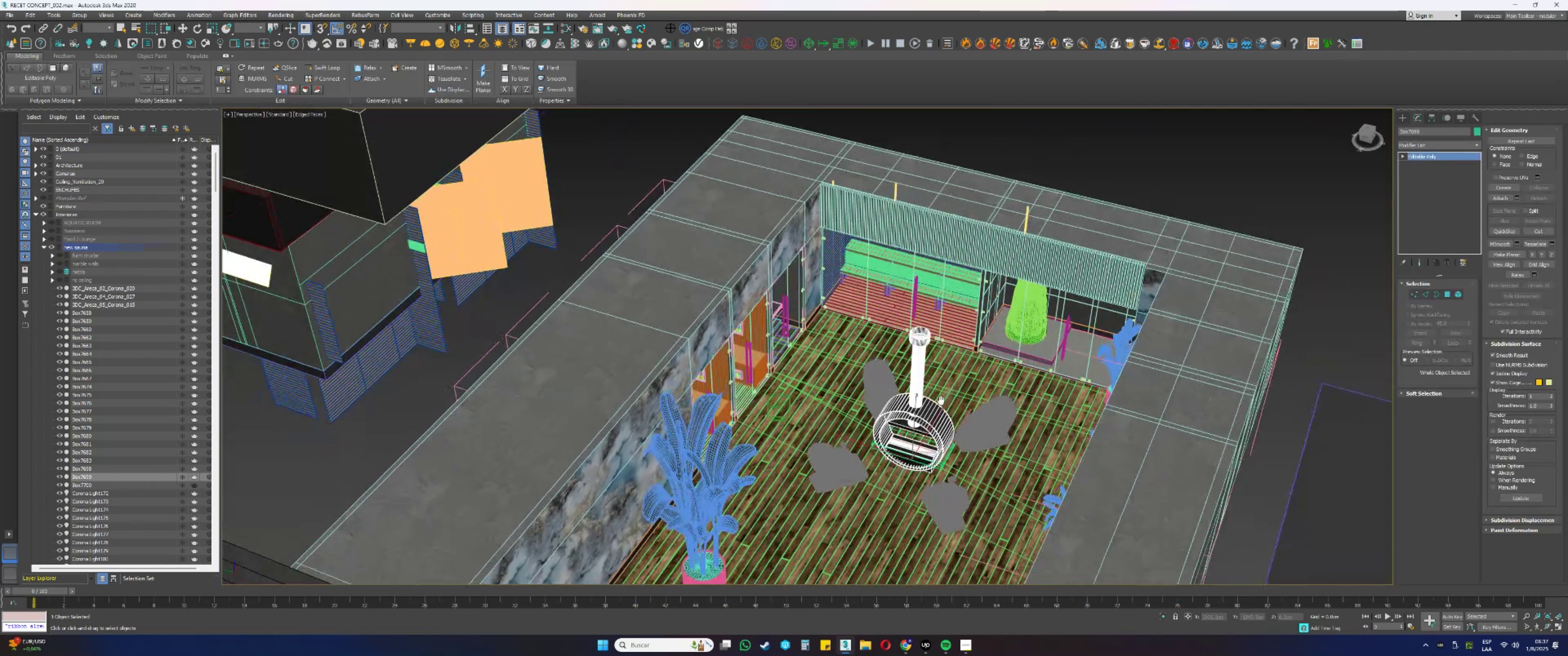 
scroll: coordinate [937, 435], scroll_direction: up, amount: 3.0
 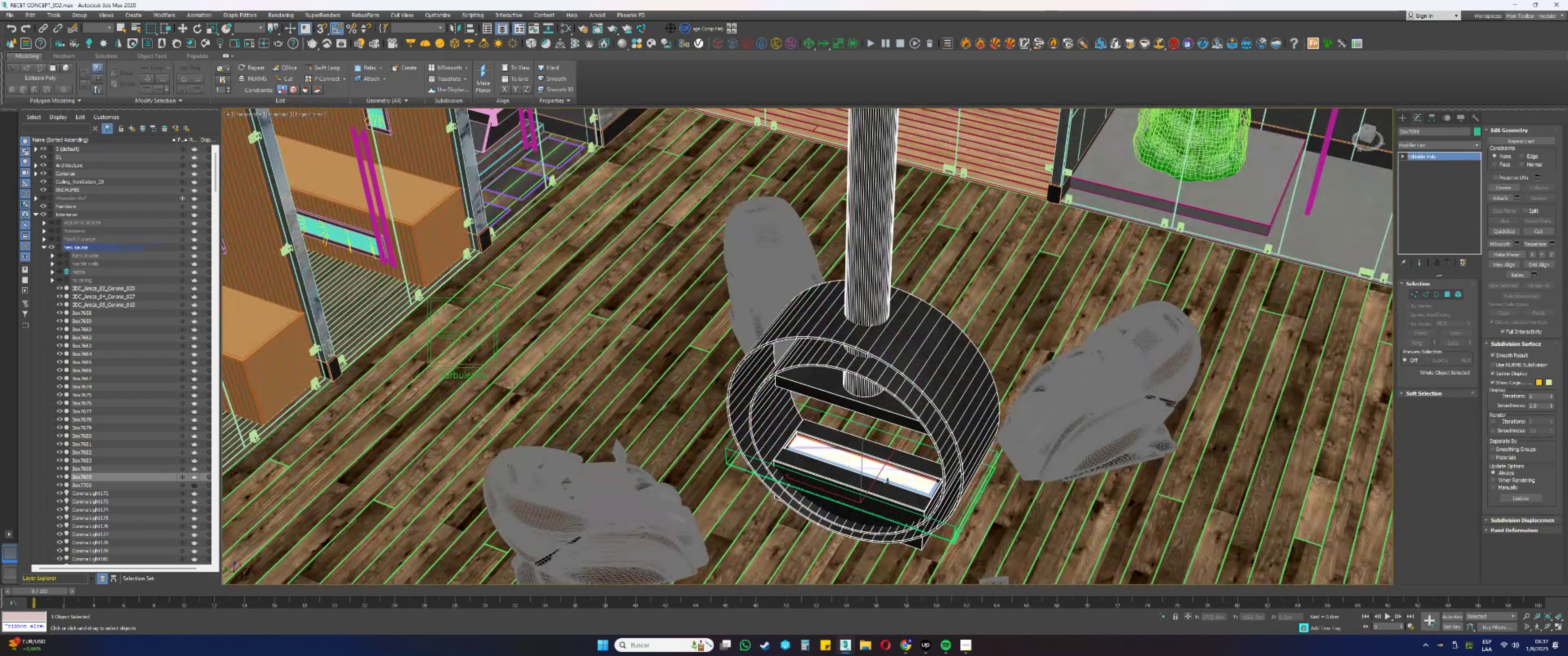 
scroll: coordinate [887, 482], scroll_direction: down, amount: 2.0
 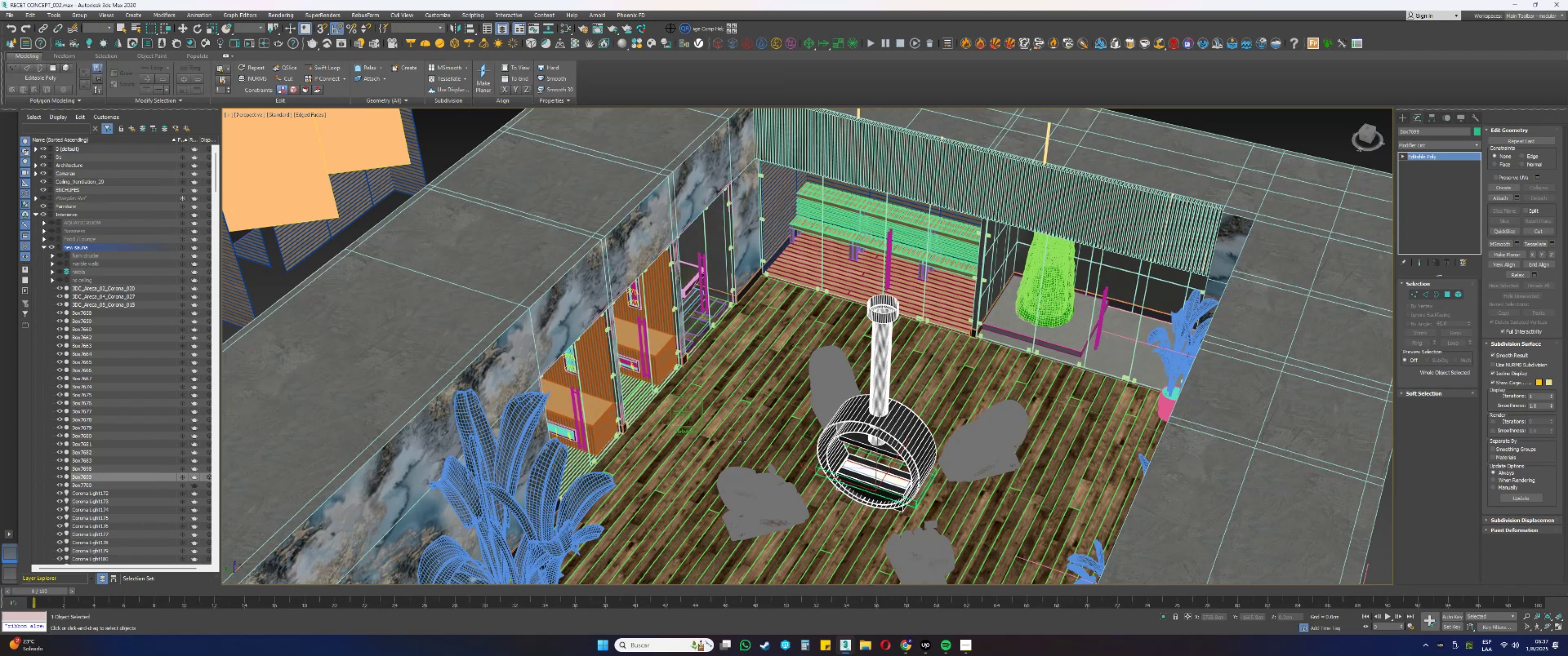 
wait(46.44)
 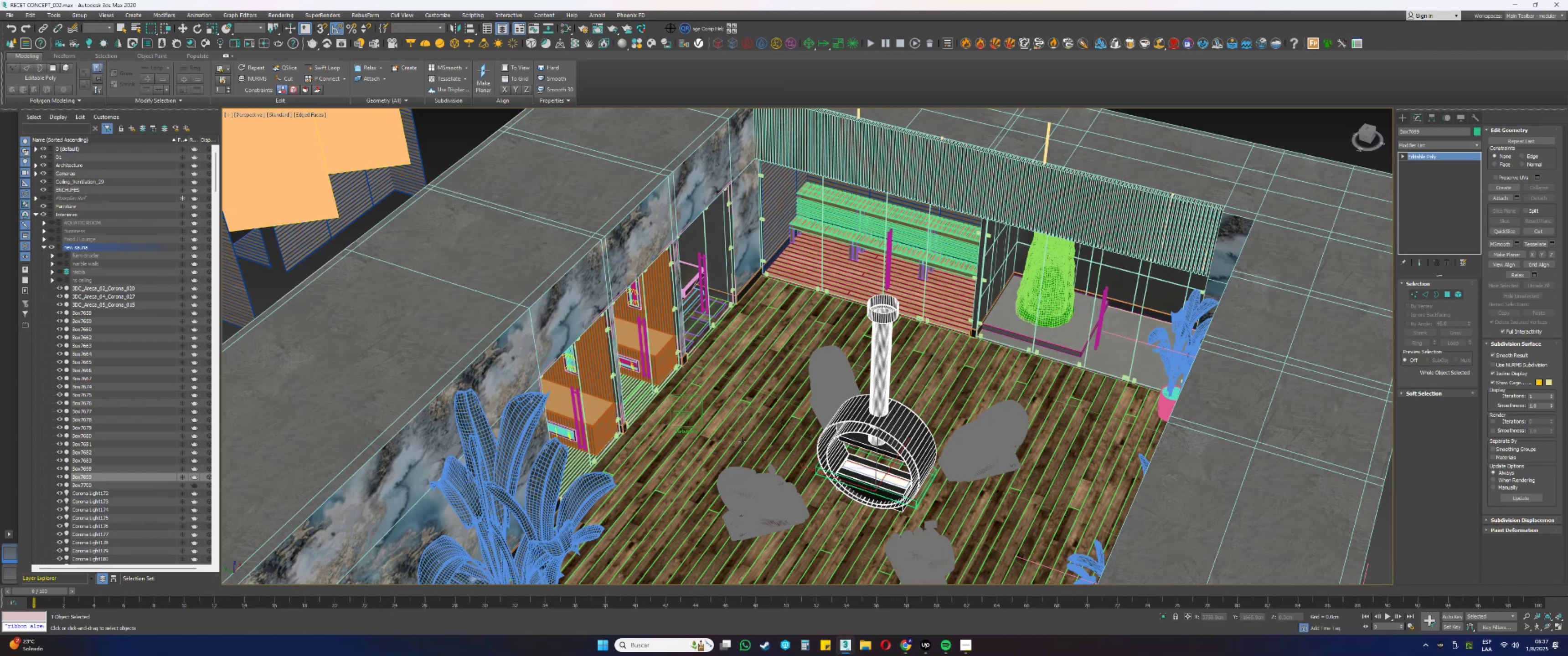 
left_click([911, 646])
 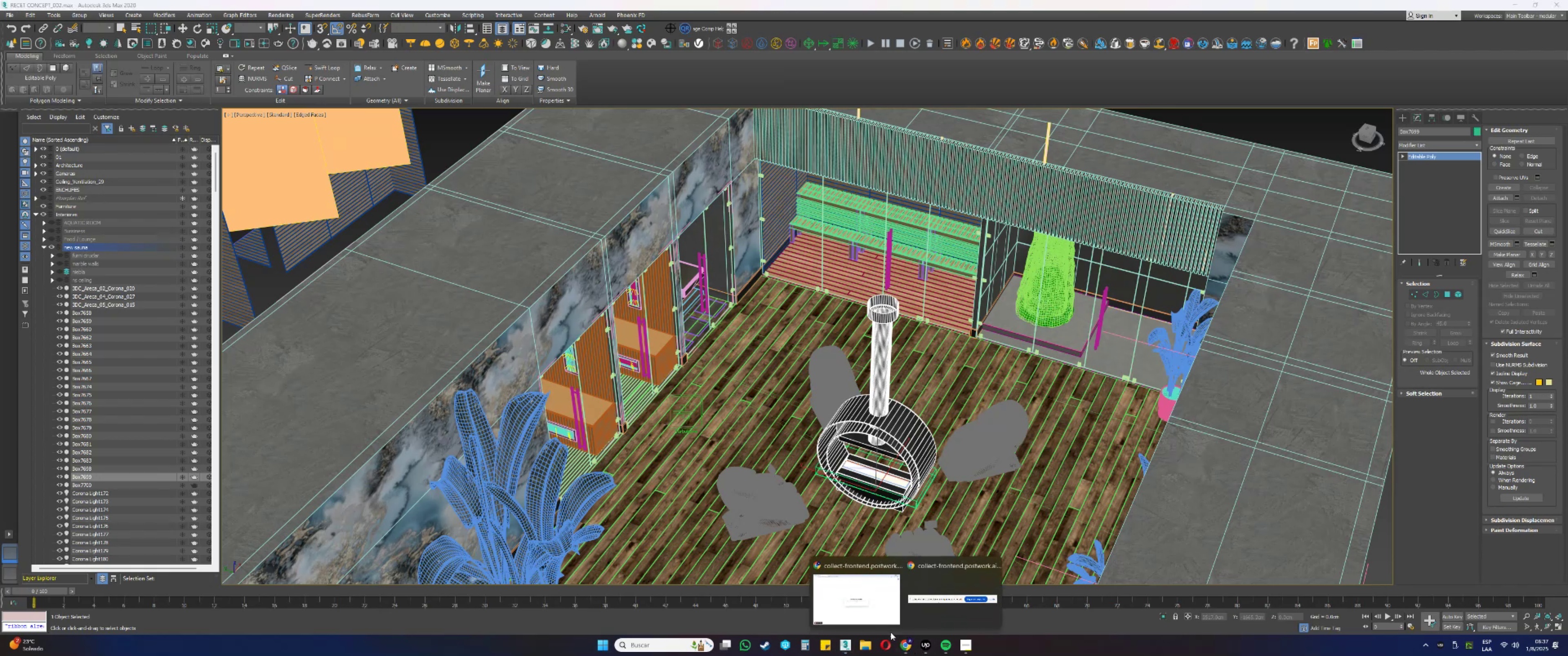 
left_click([868, 617])
 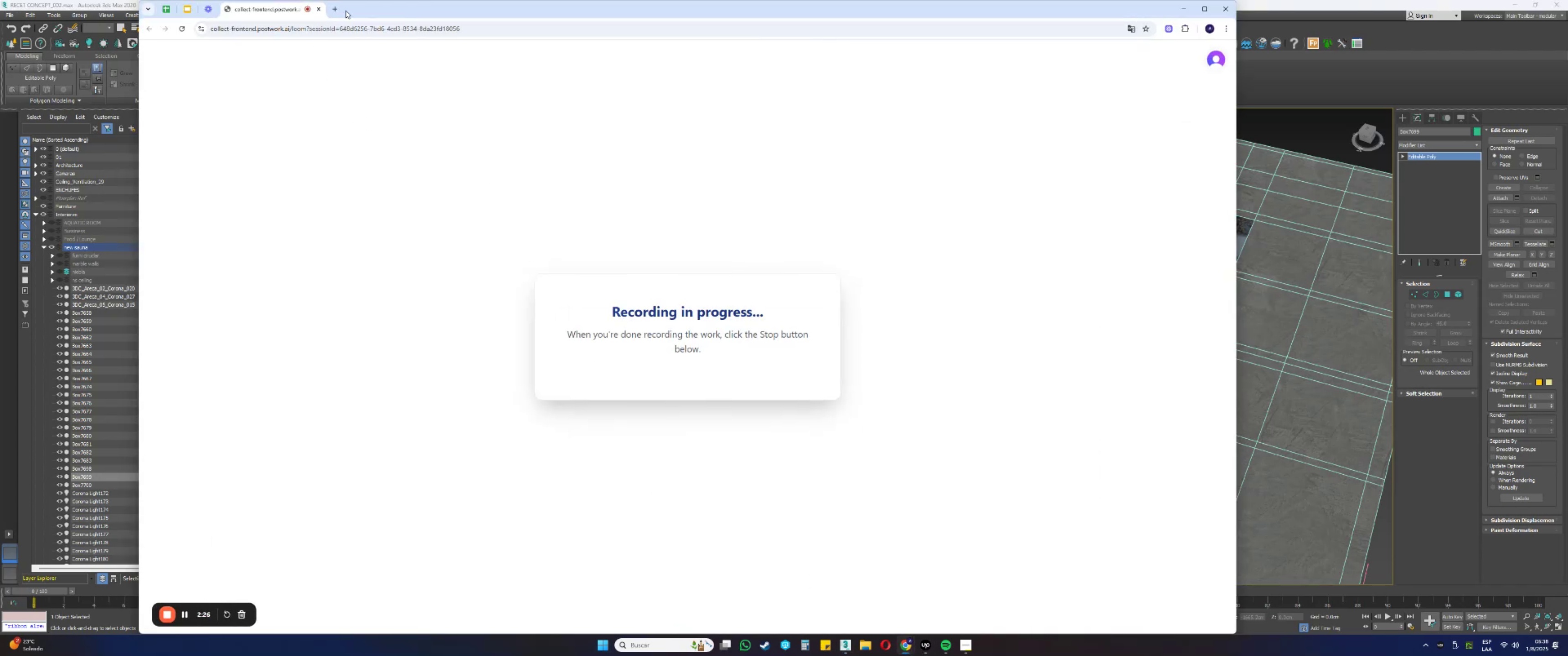 
left_click([336, 8])
 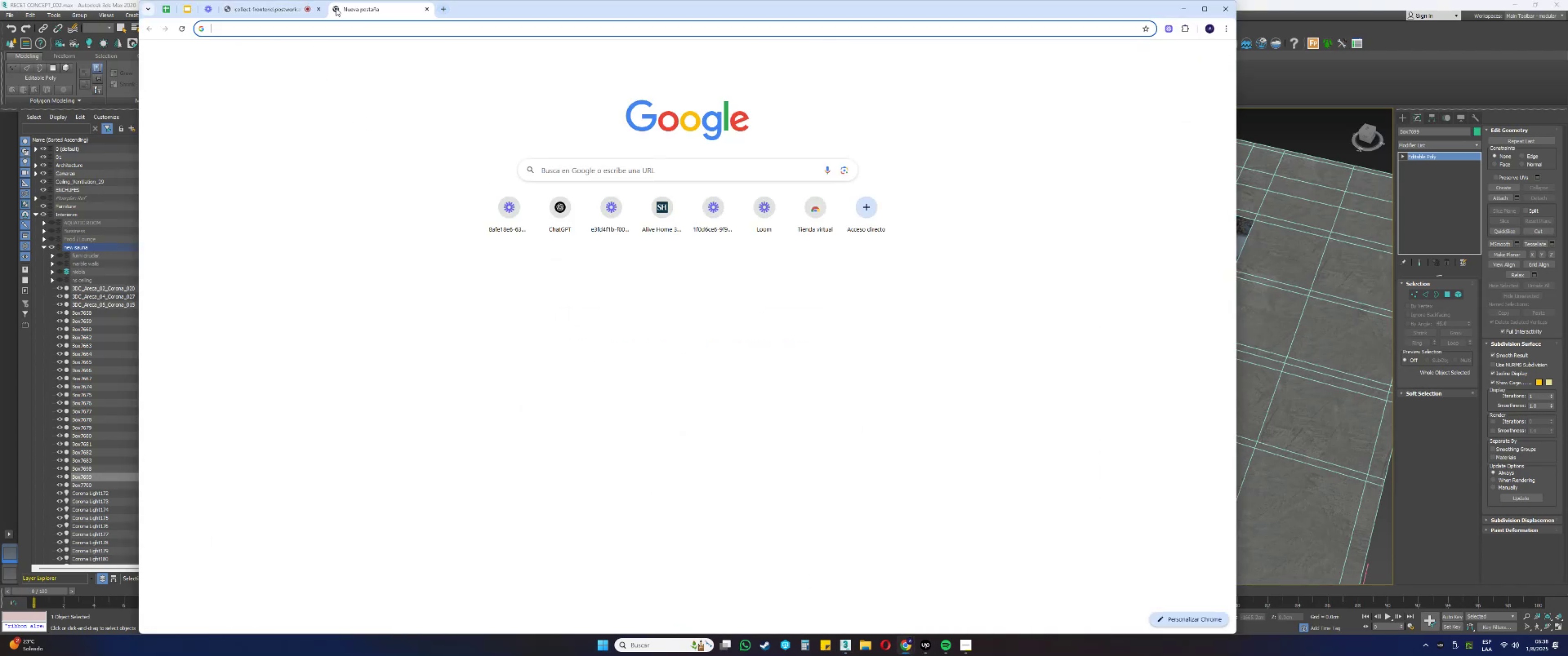 
type(cherry wood)
 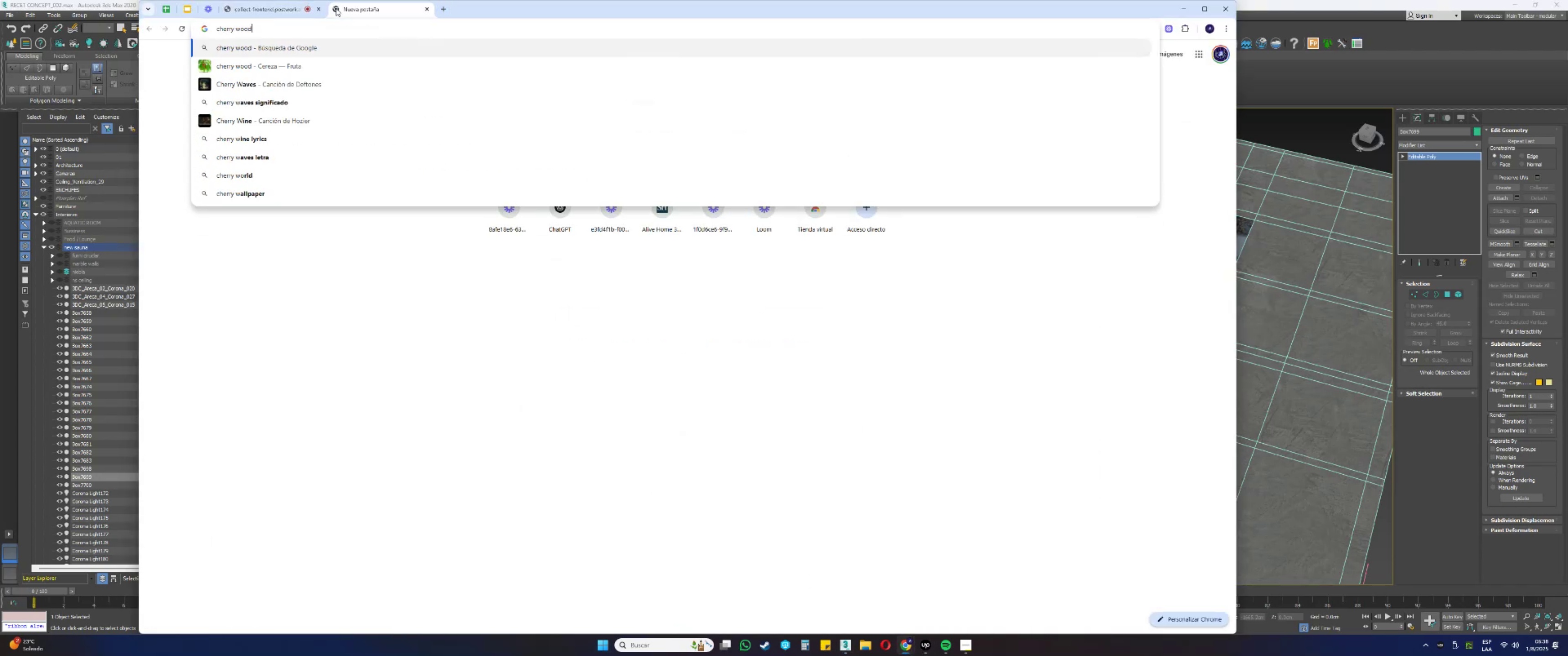 
key(Enter)
 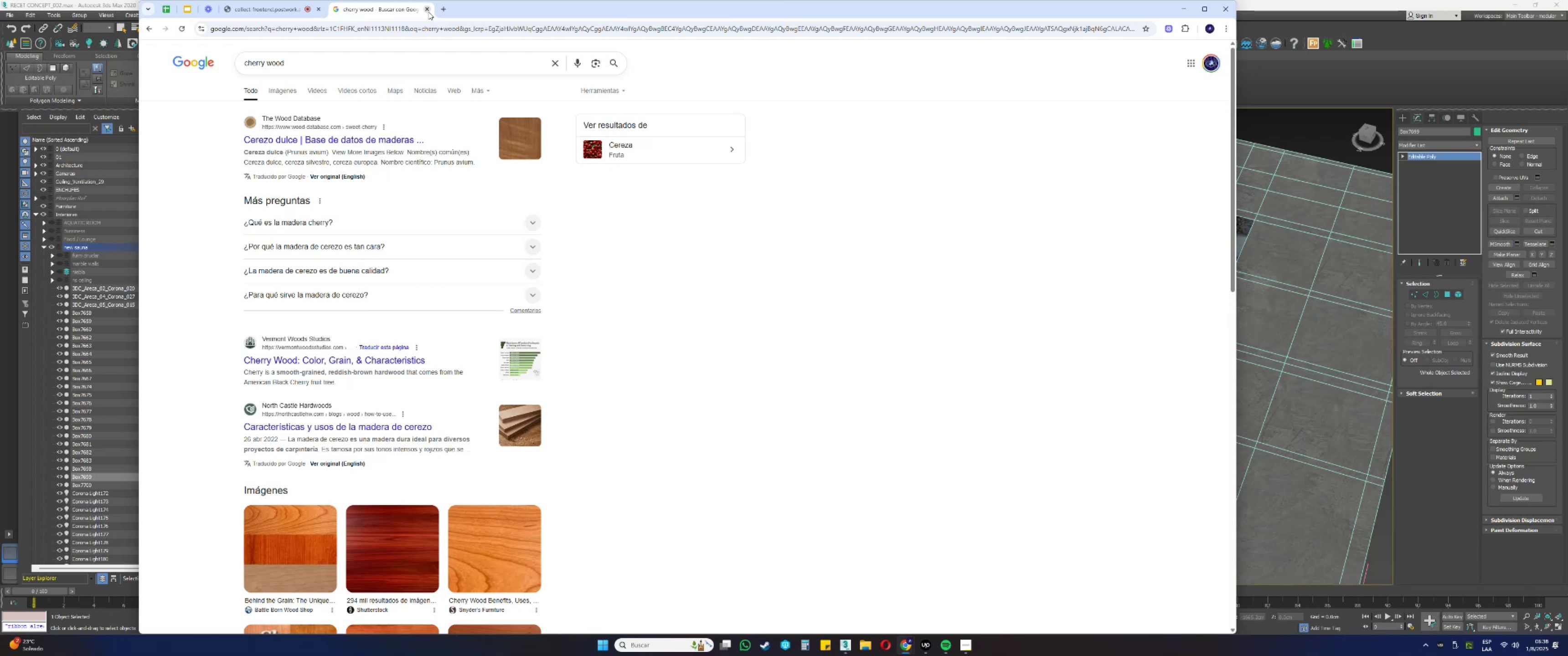 
wait(5.5)
 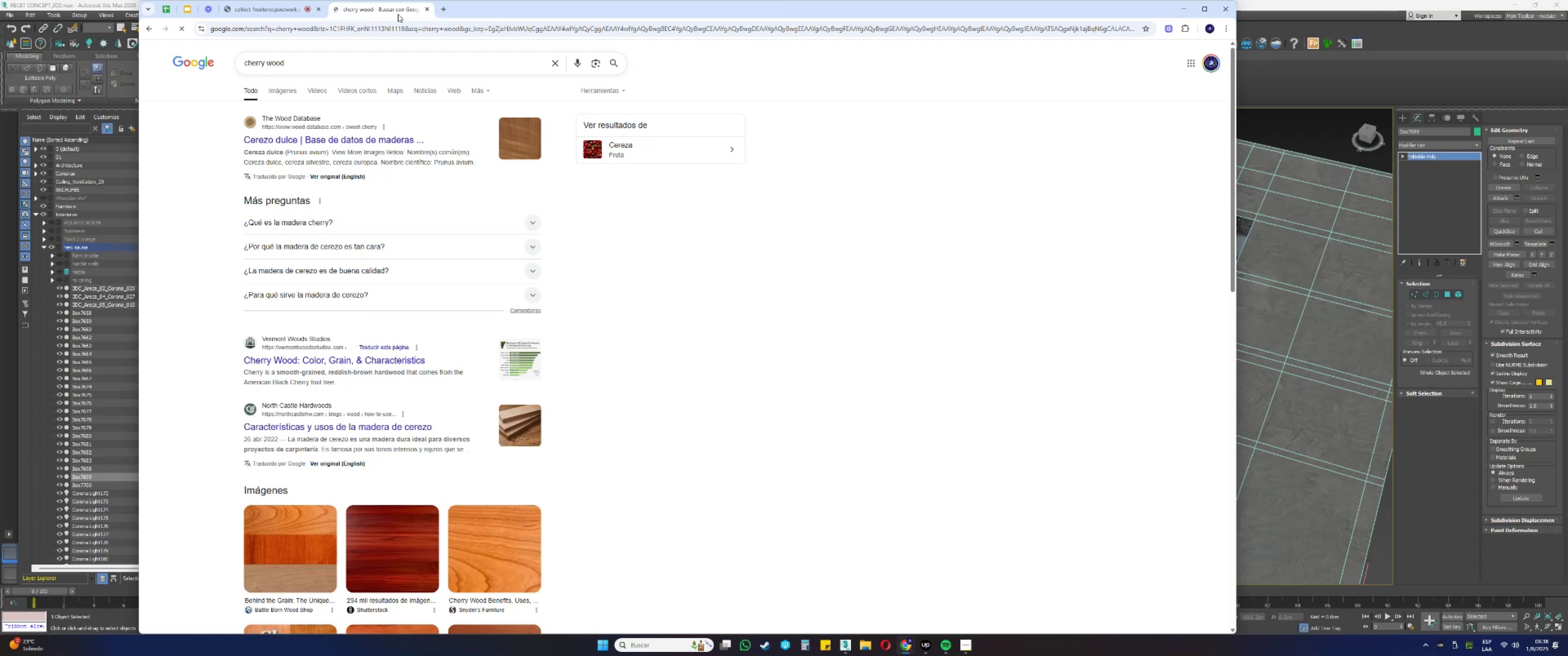 
left_click([428, 12])
 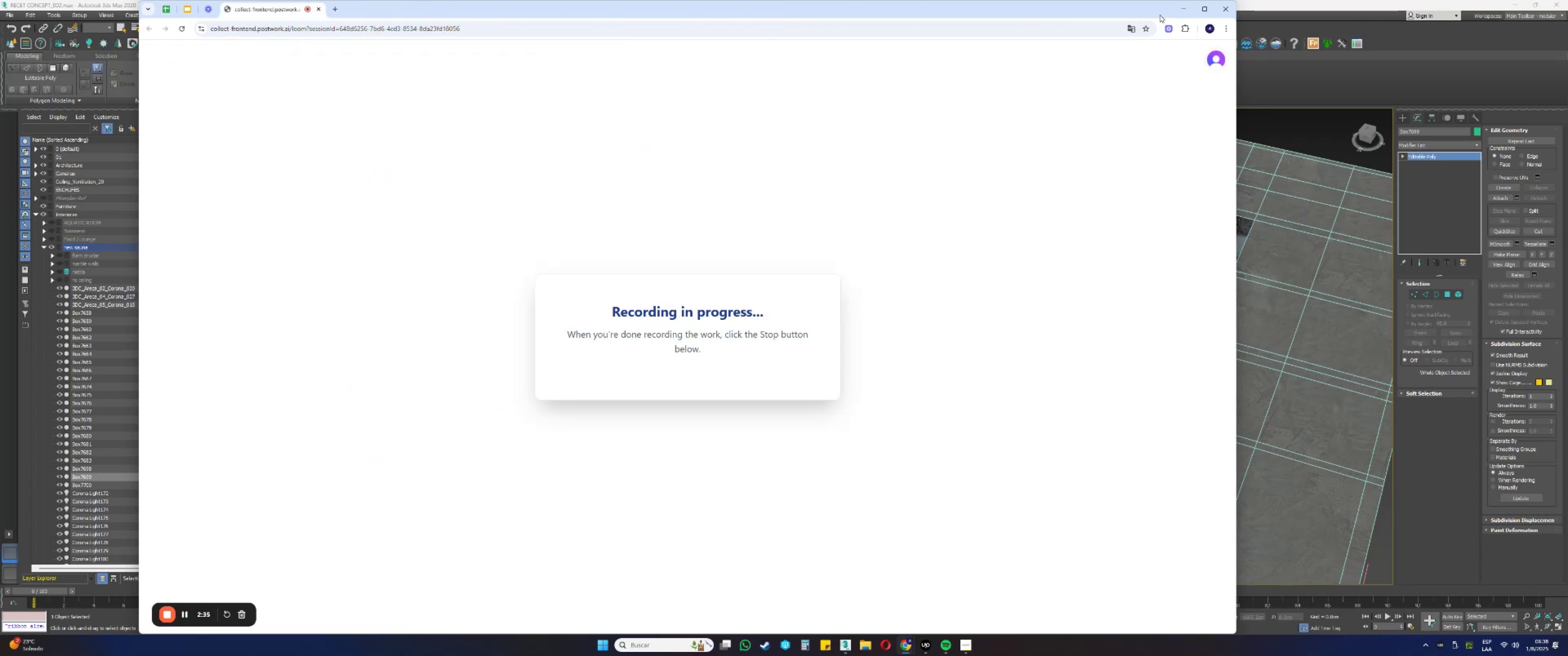 
left_click([1183, 10])
 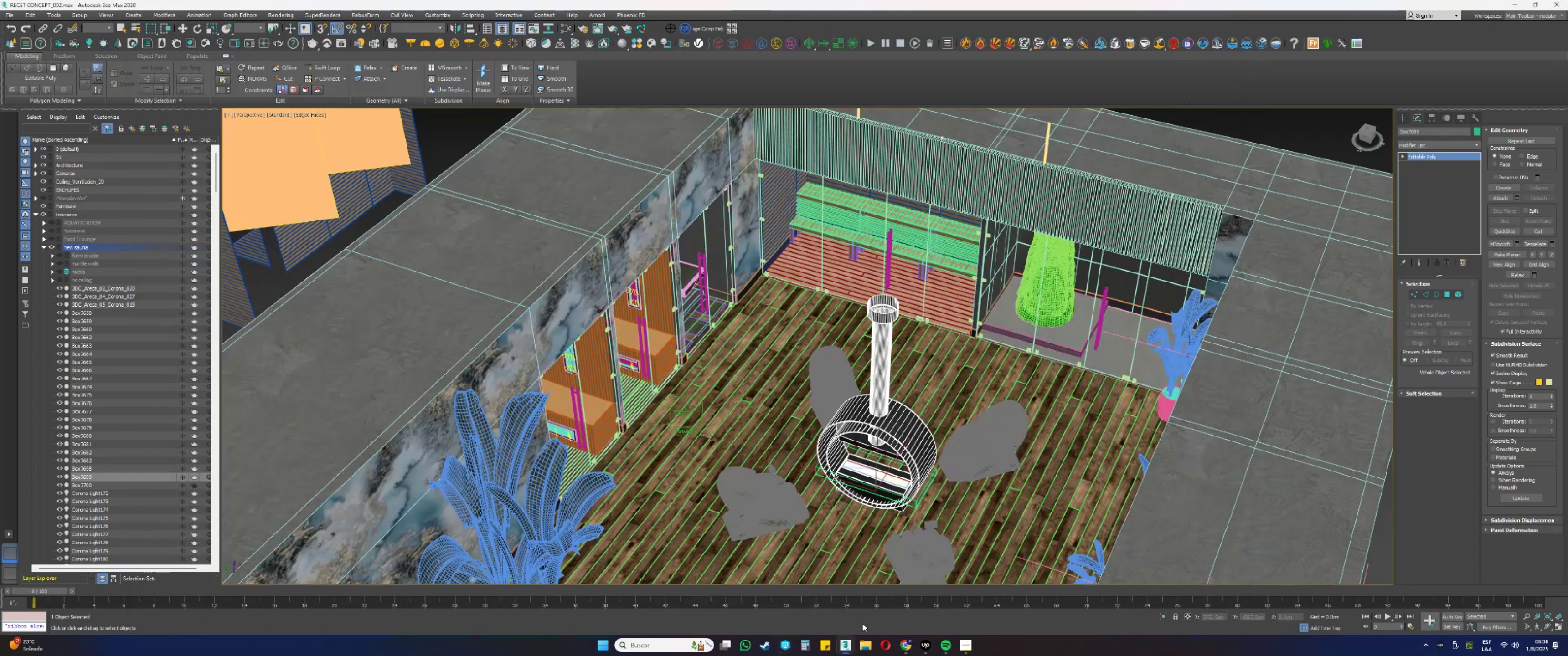 
left_click([866, 642])
 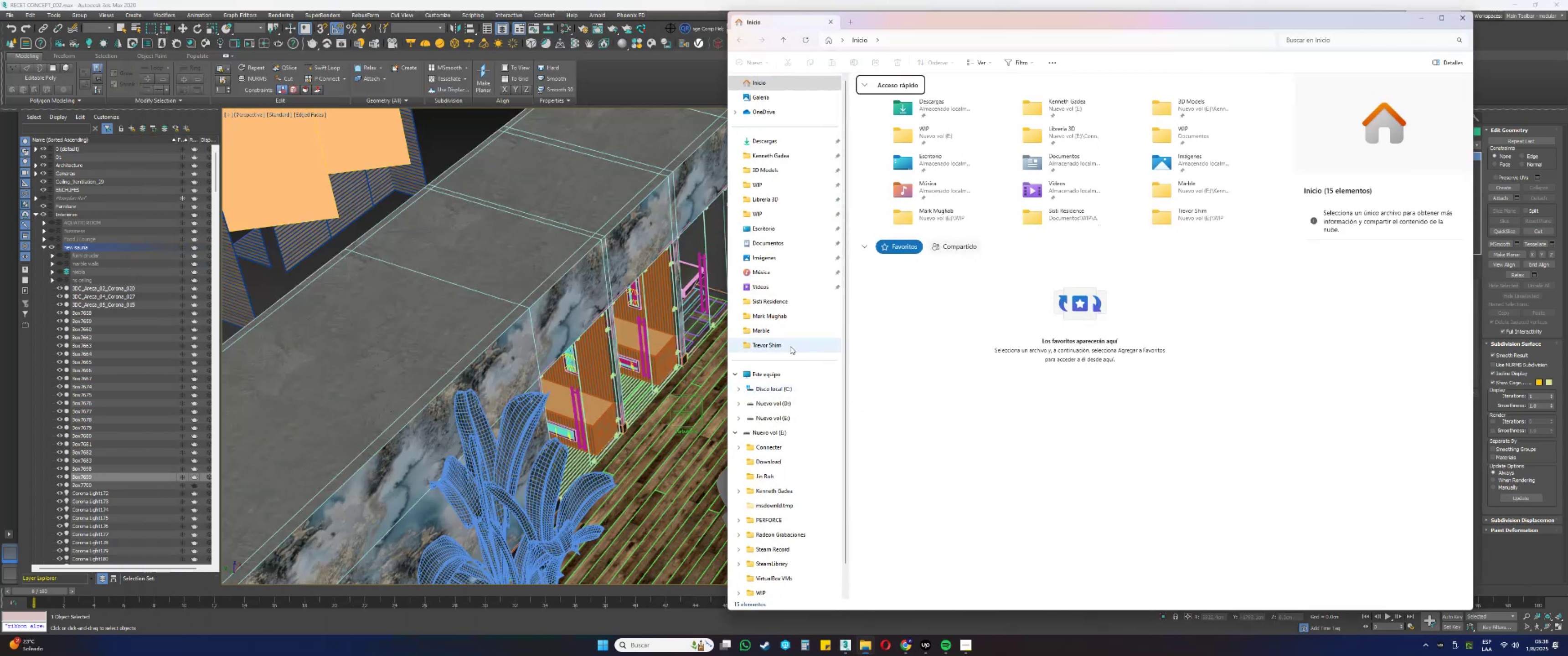 
left_click([768, 318])
 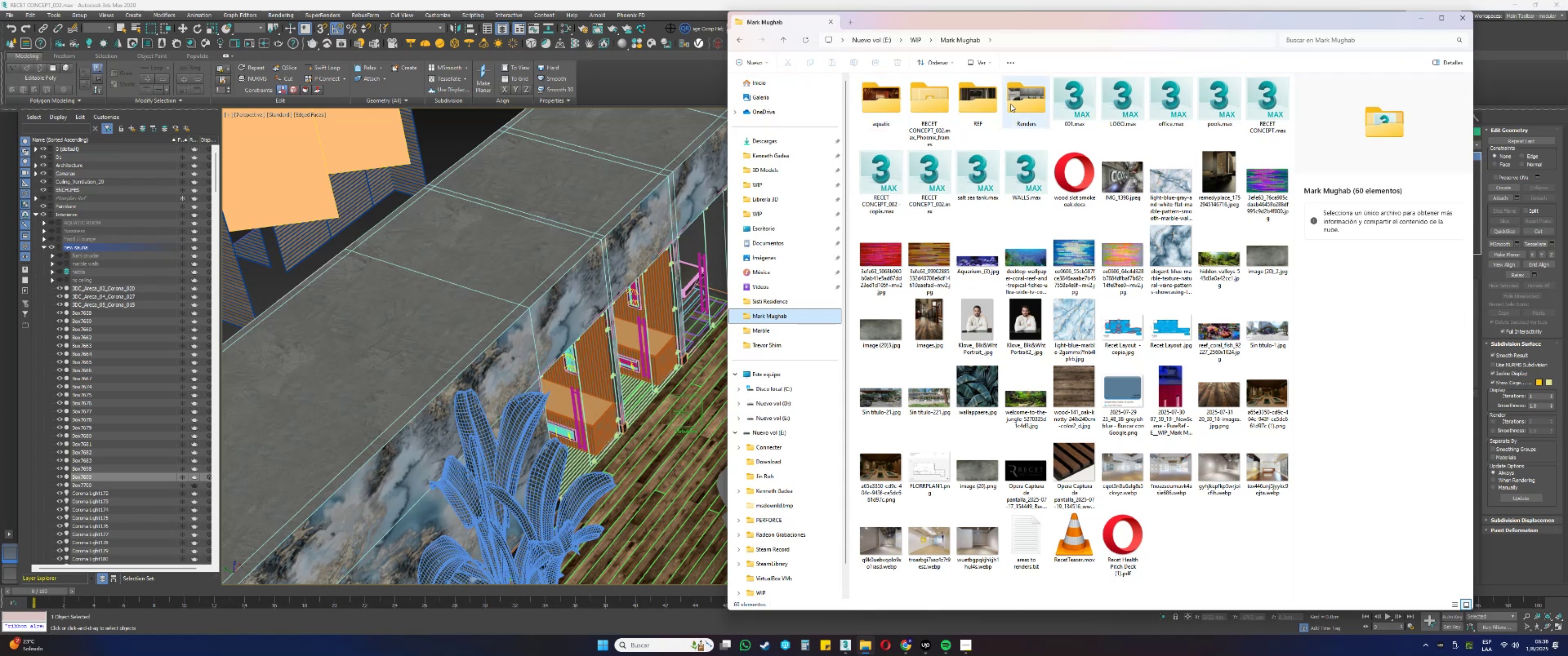 
double_click([1033, 102])
 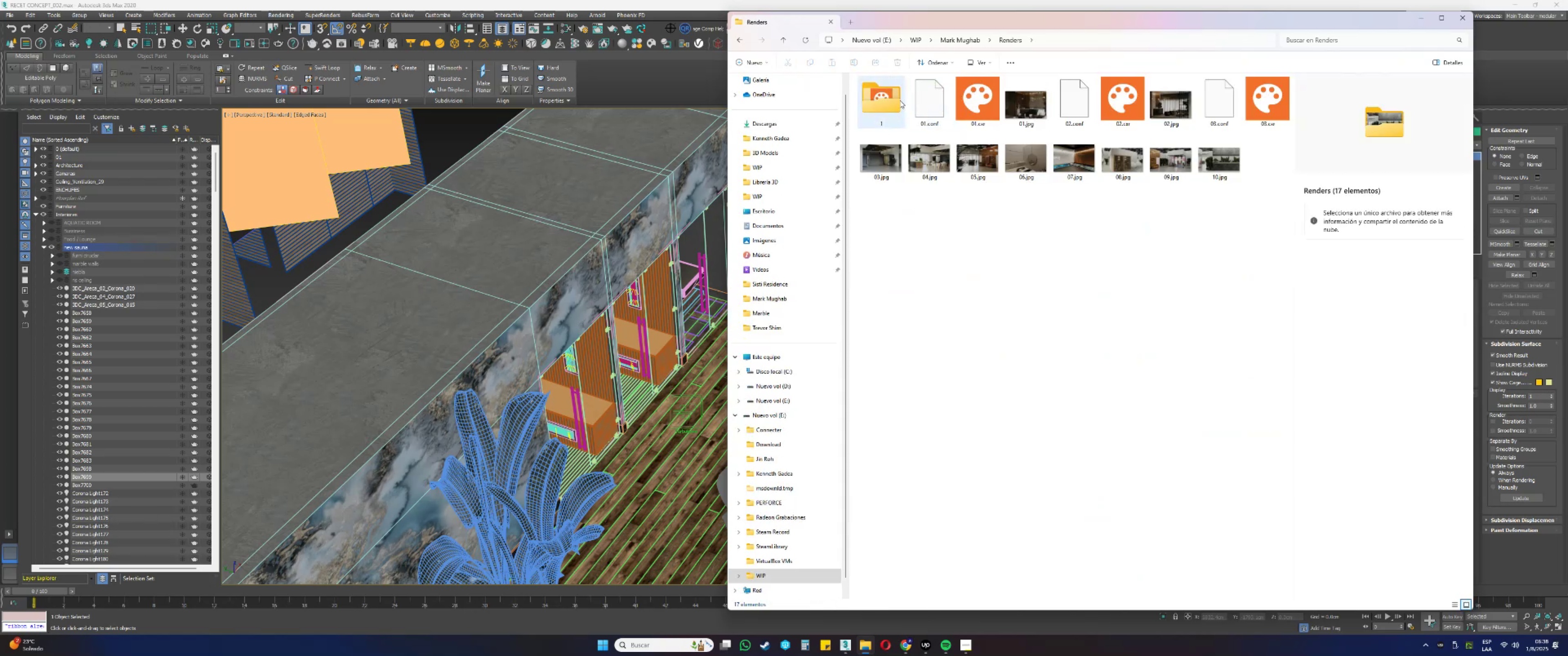 
double_click([898, 100])
 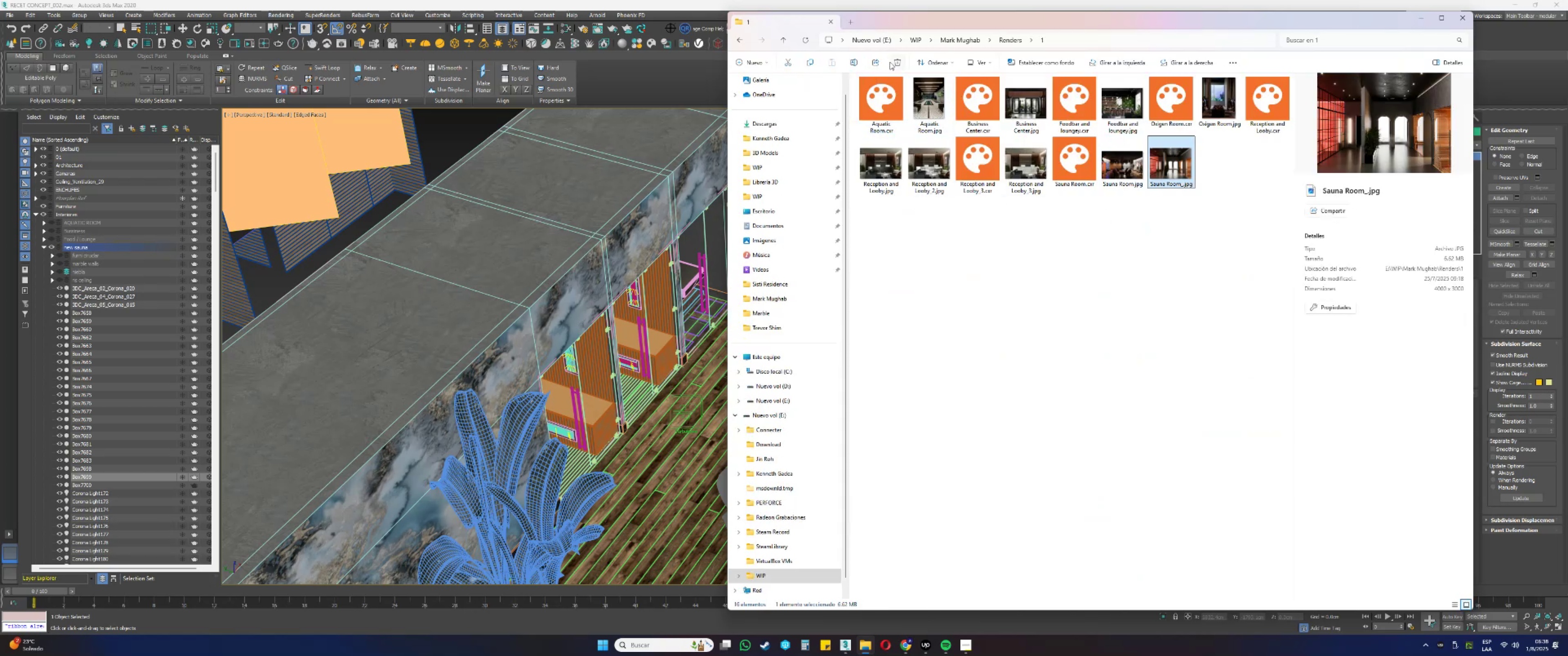 
double_click([1133, 164])
 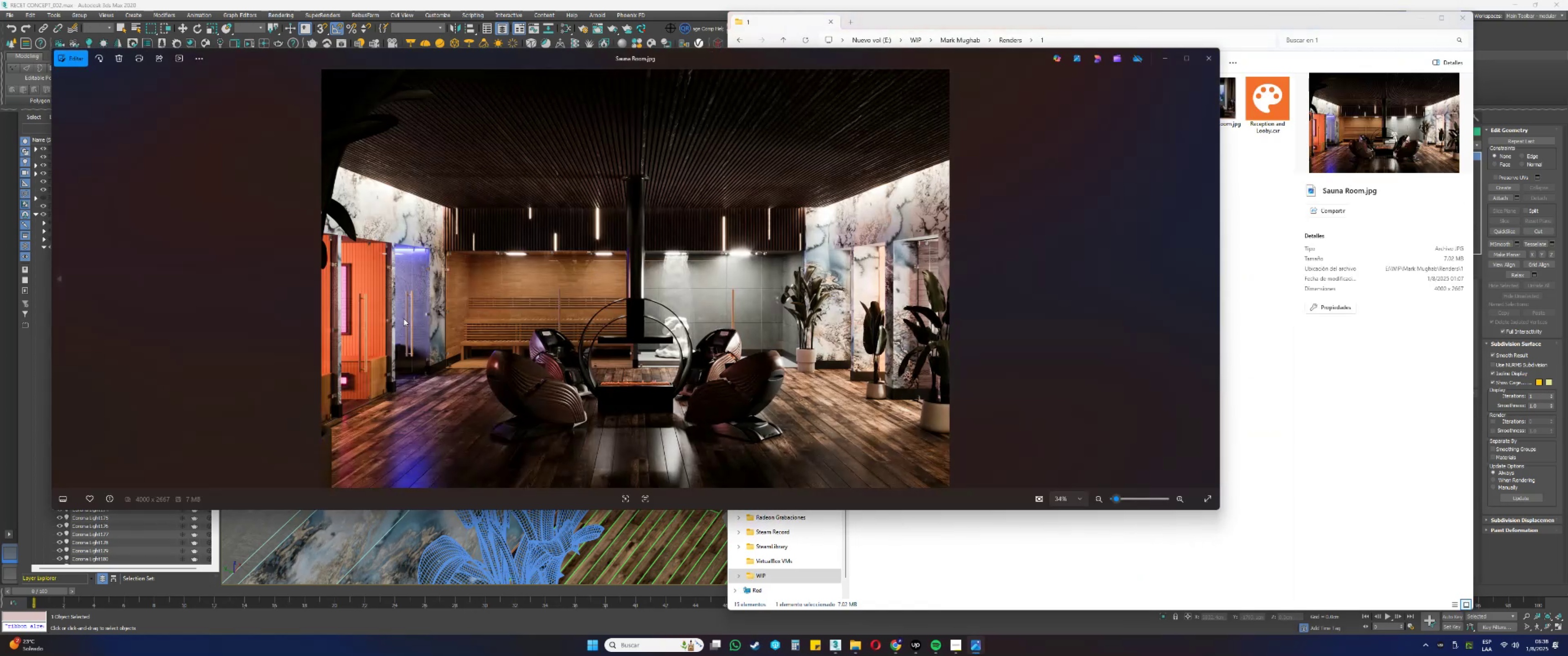 
scroll: coordinate [376, 365], scroll_direction: up, amount: 4.0
 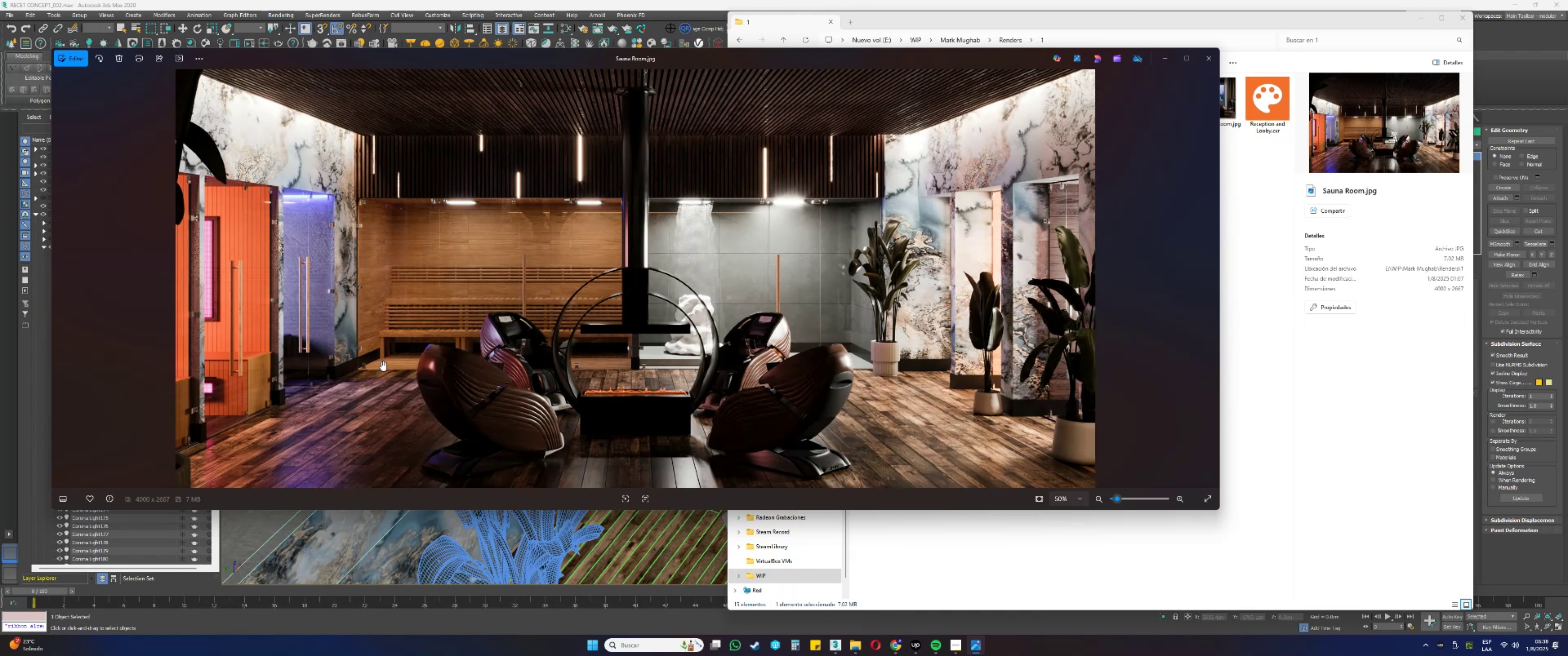 
scroll: coordinate [445, 346], scroll_direction: down, amount: 2.0
 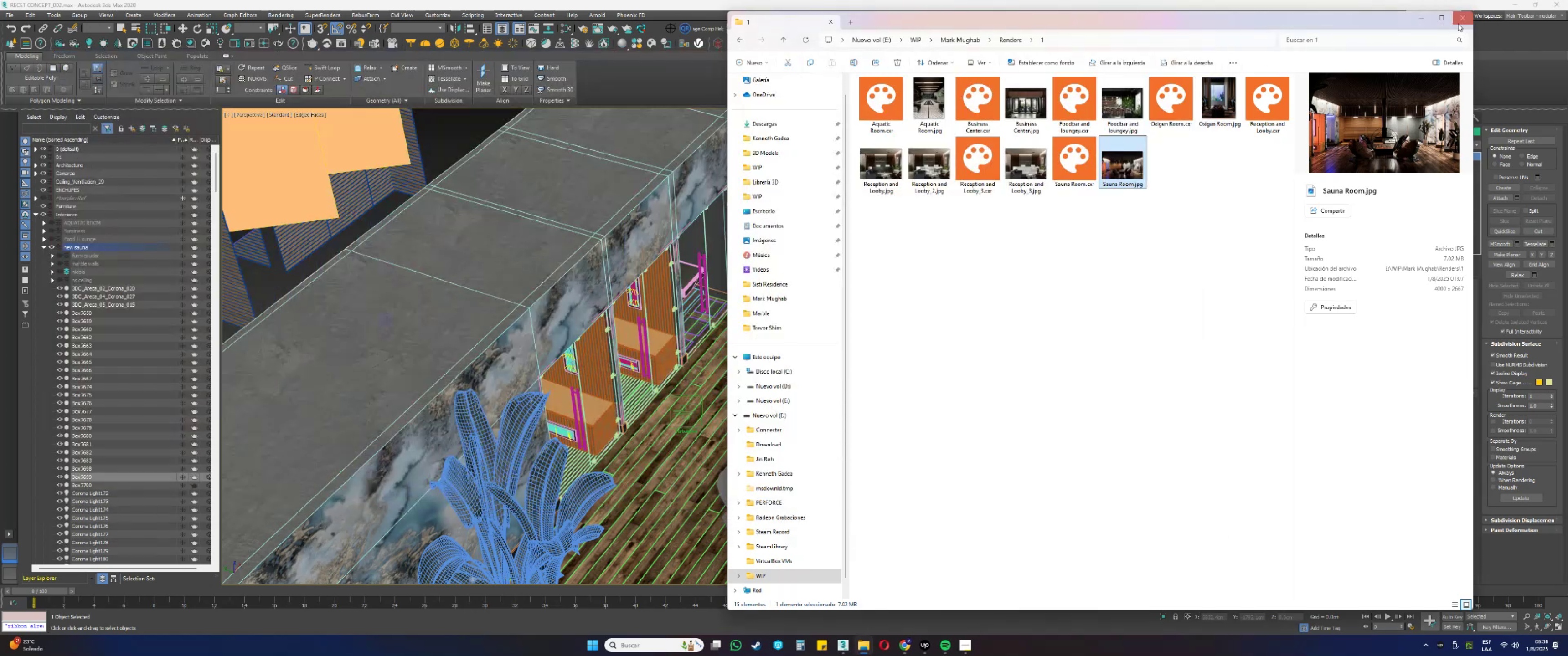 
left_click([1421, 21])
 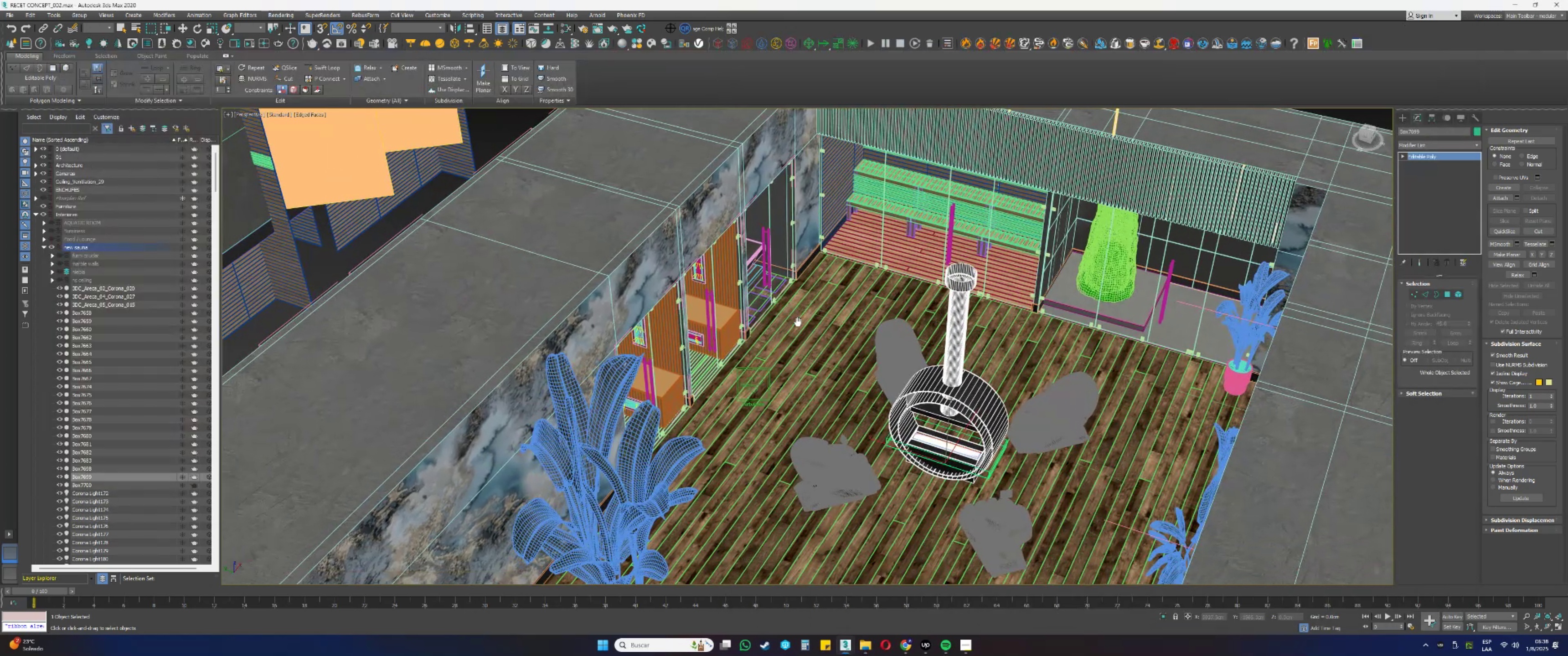 
scroll: coordinate [867, 258], scroll_direction: up, amount: 4.0
 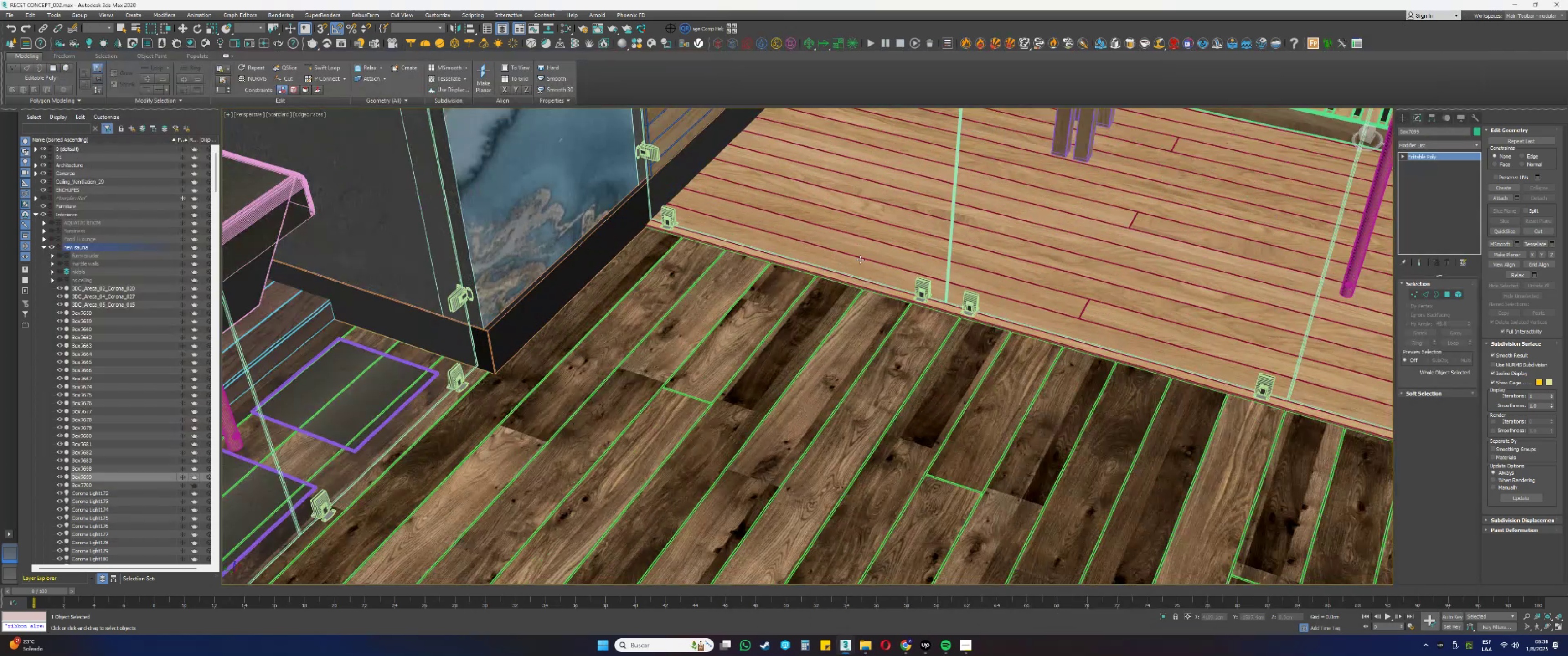 
key(M)
 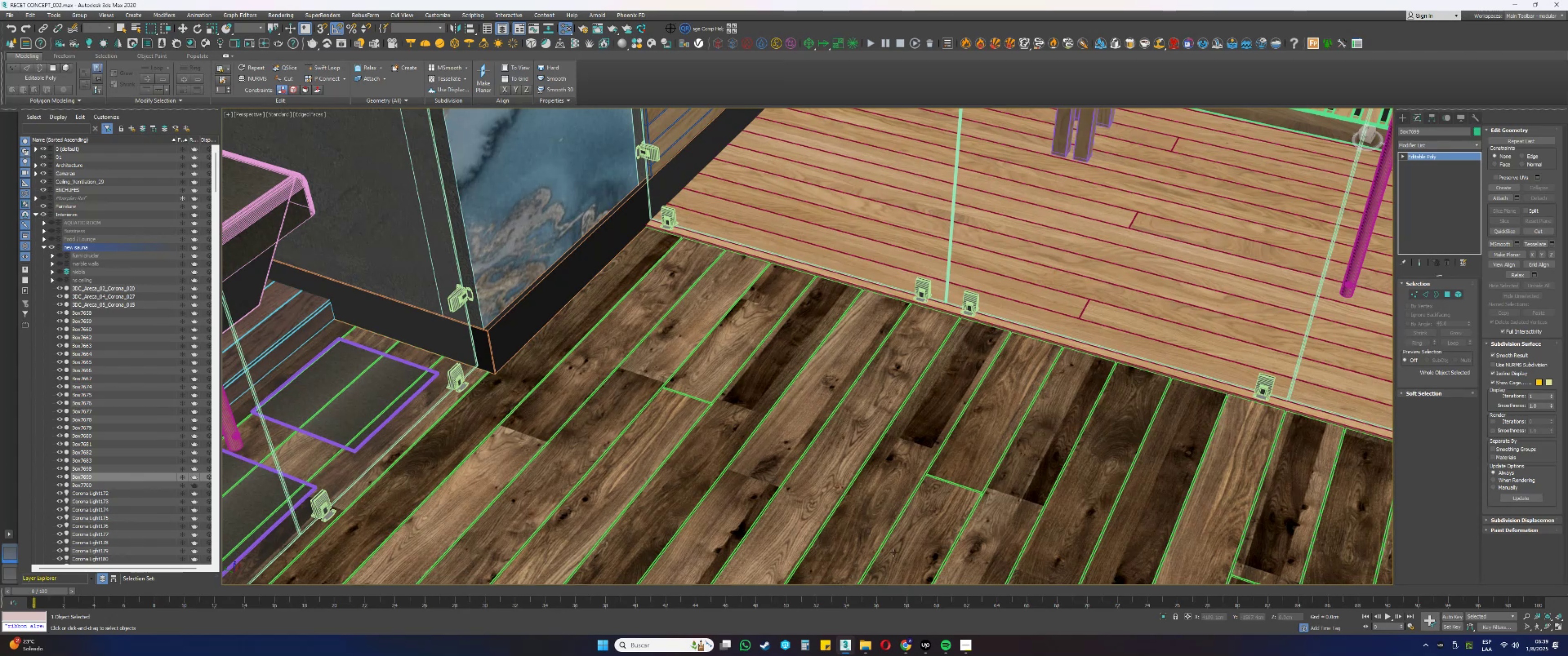 
wait(38.59)
 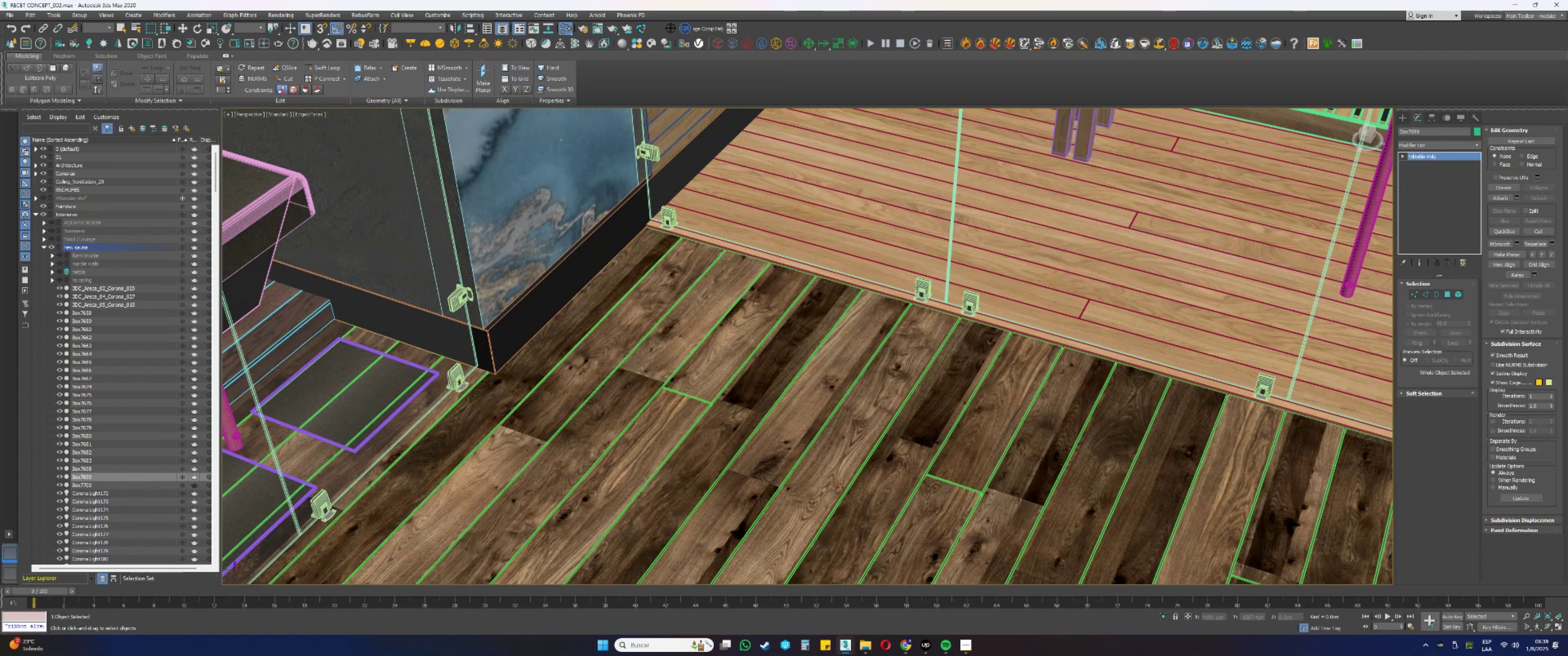 
right_click([840, 648])
 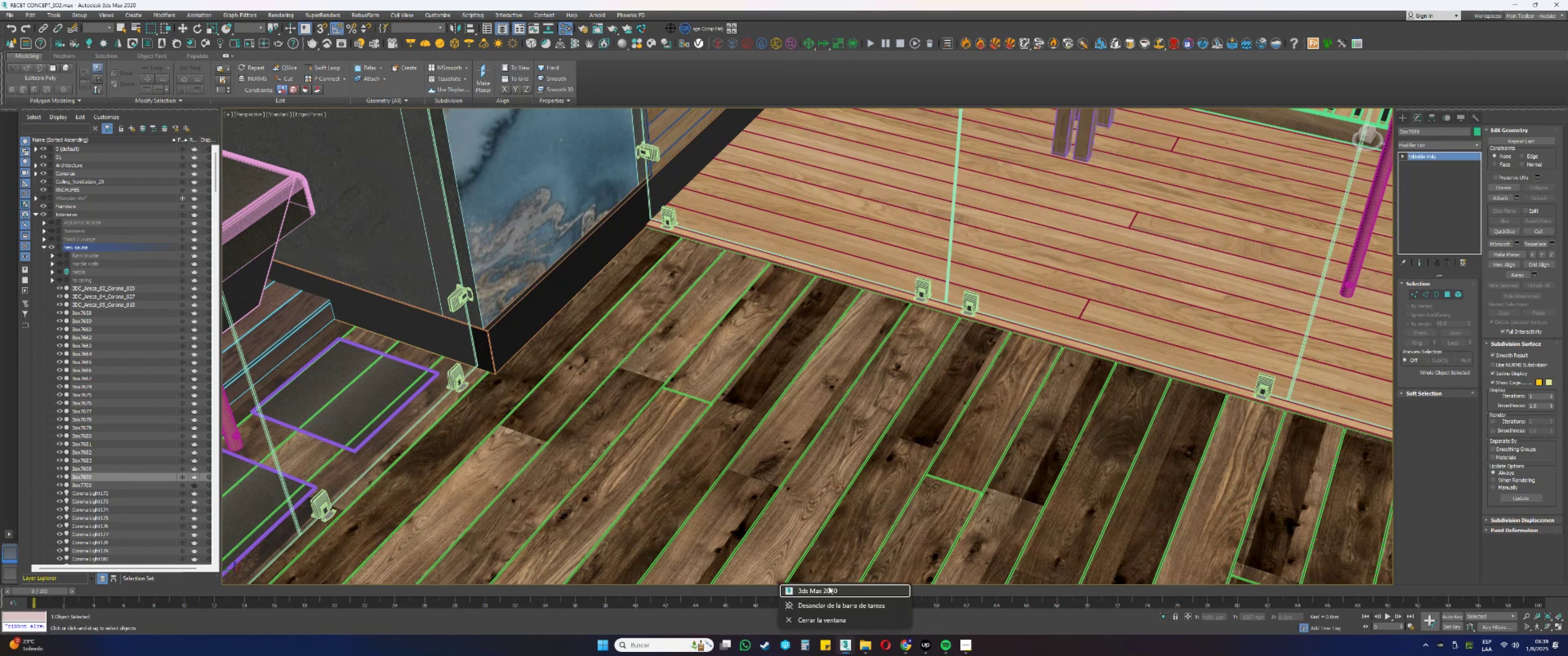 
left_click([826, 593])
 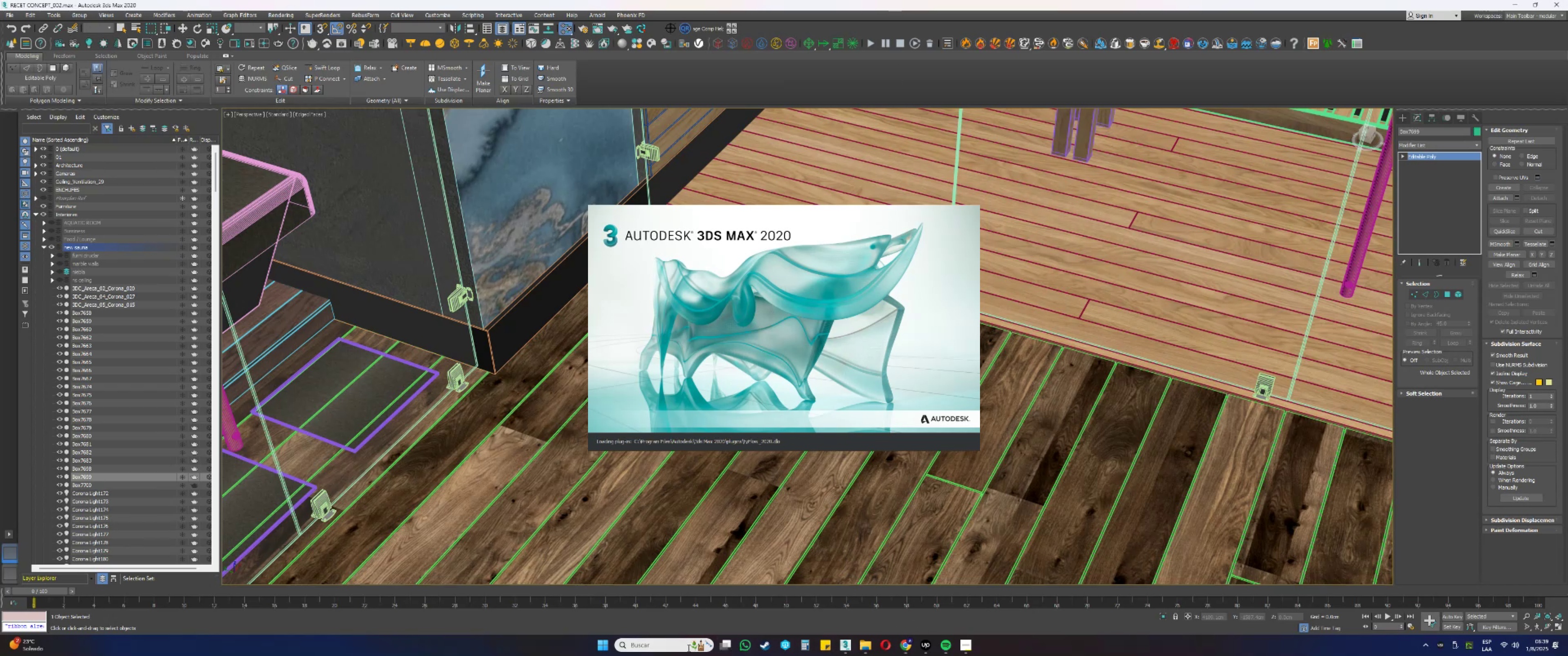 
wait(12.28)
 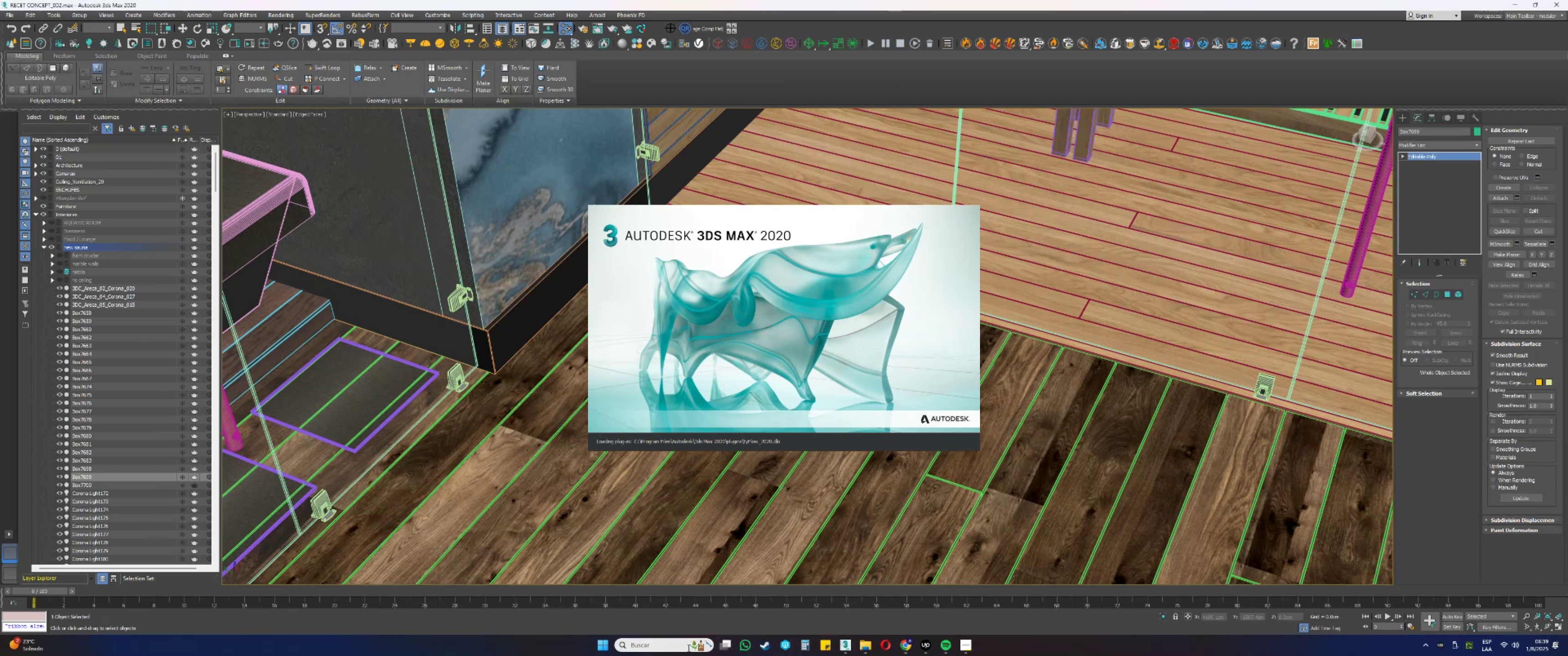 
mouse_move([882, 634])
 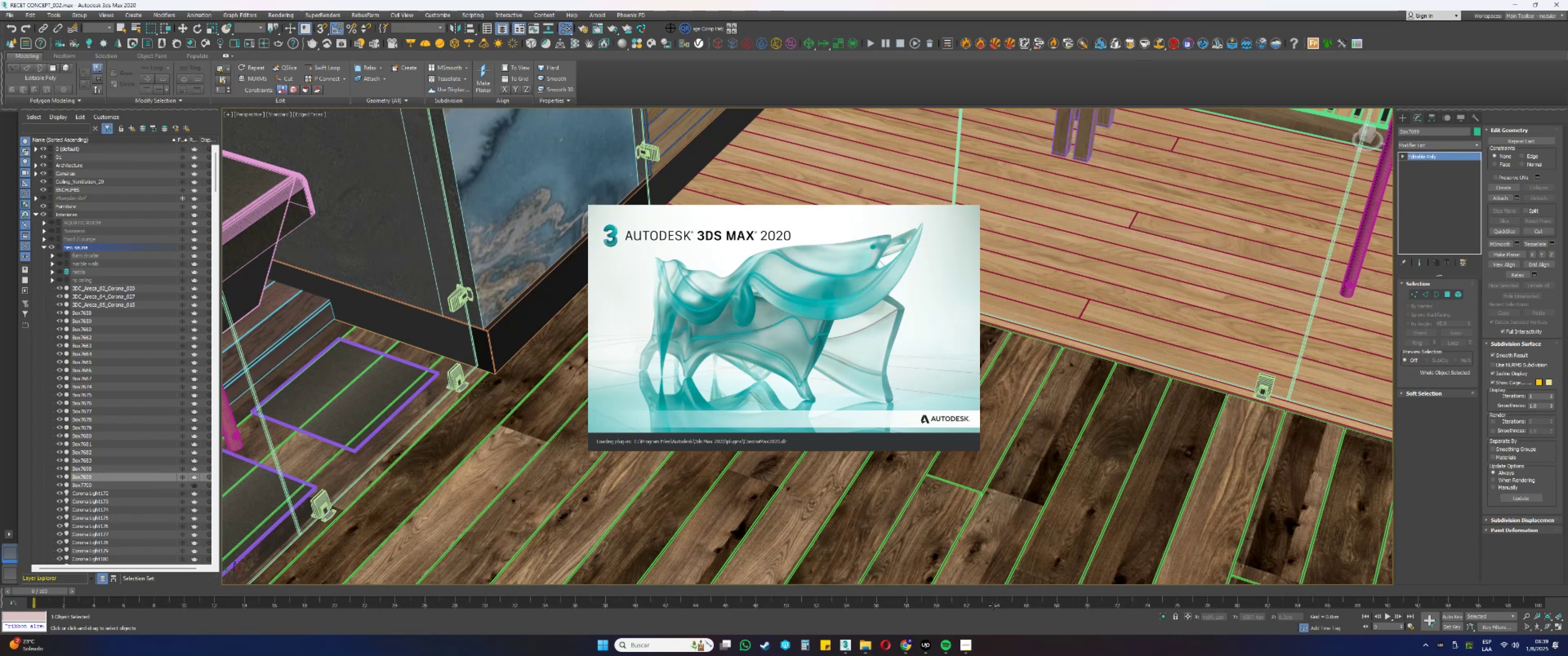 
wait(7.1)
 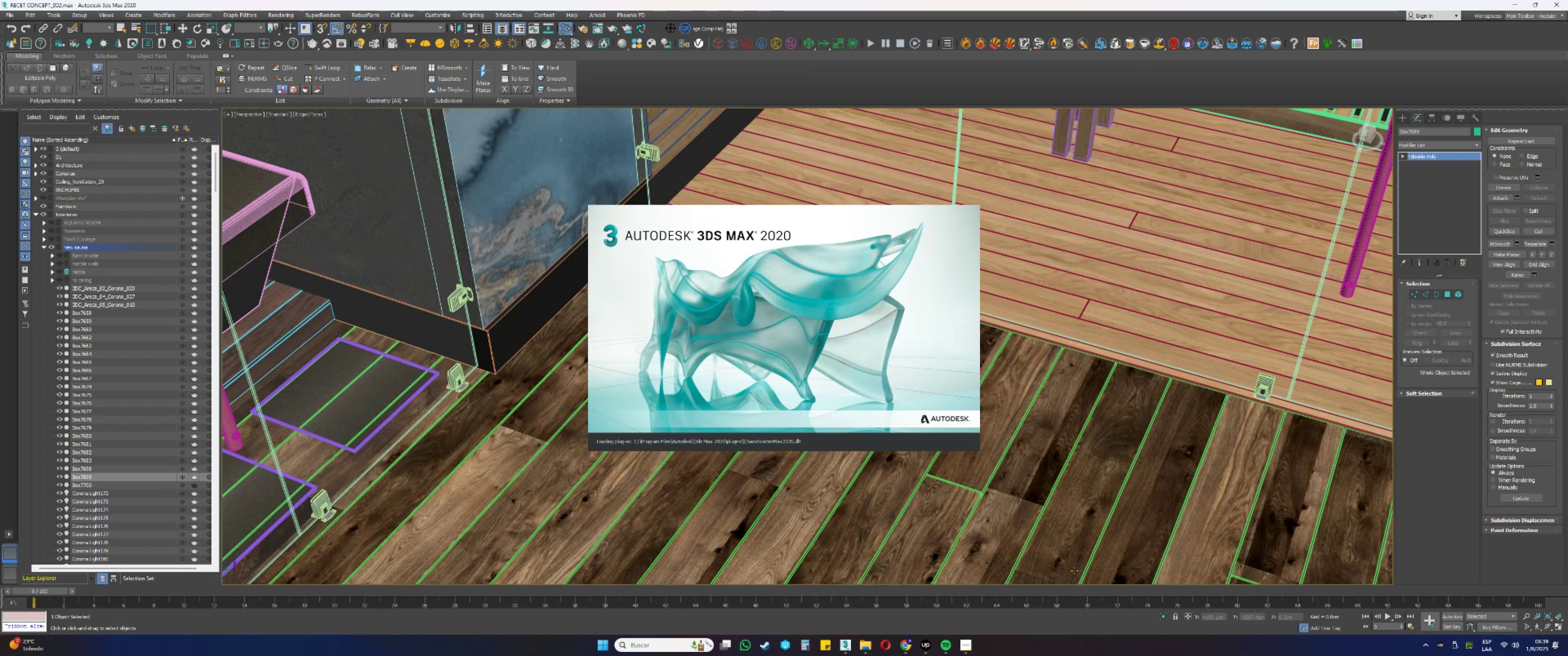 
mouse_move([856, 483])
 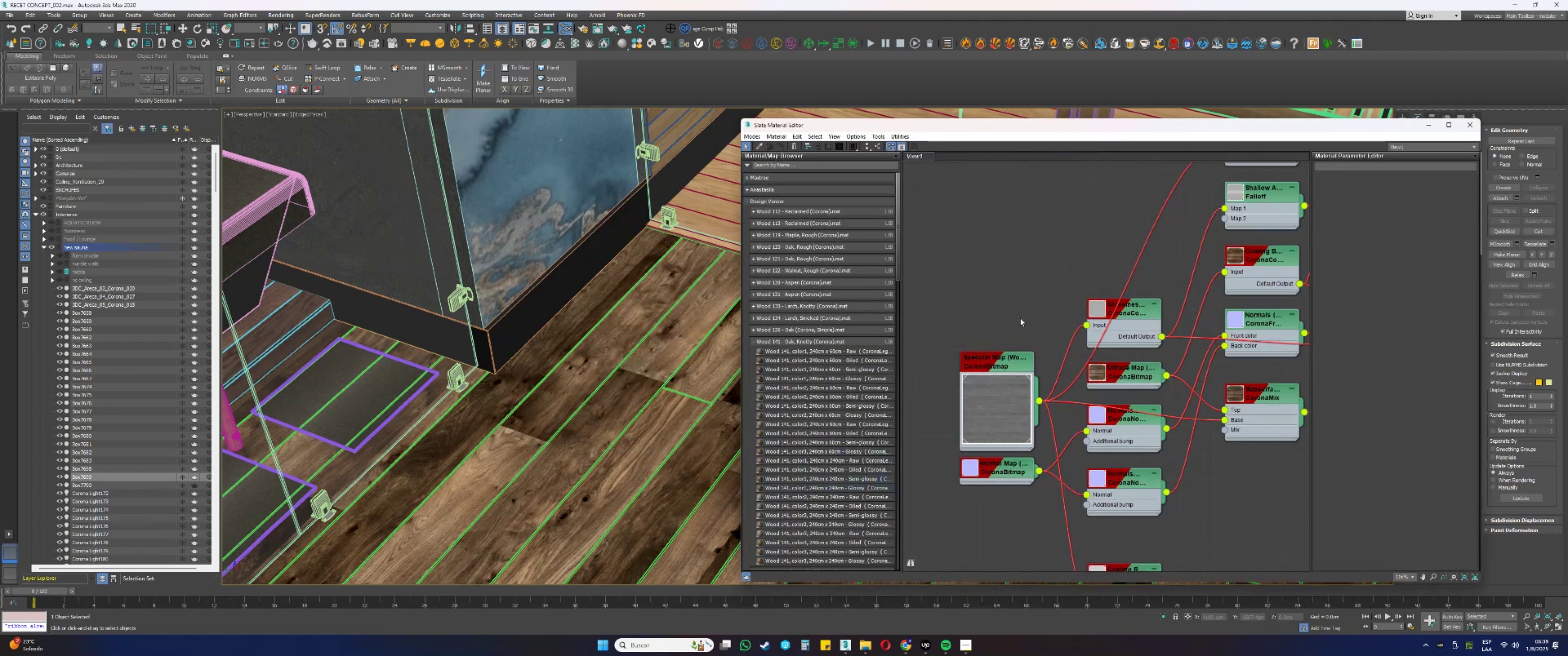 
left_click([1041, 292])
 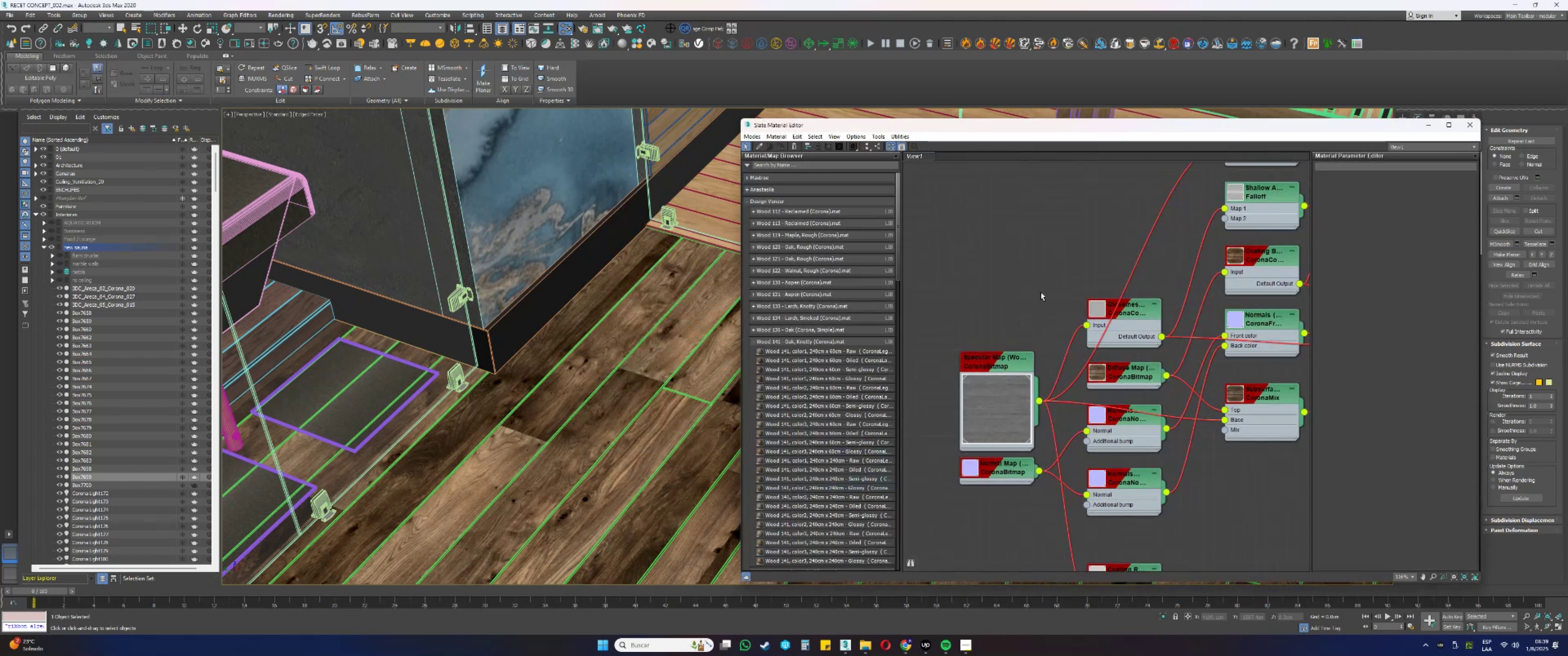 
scroll: coordinate [1040, 294], scroll_direction: down, amount: 9.0
 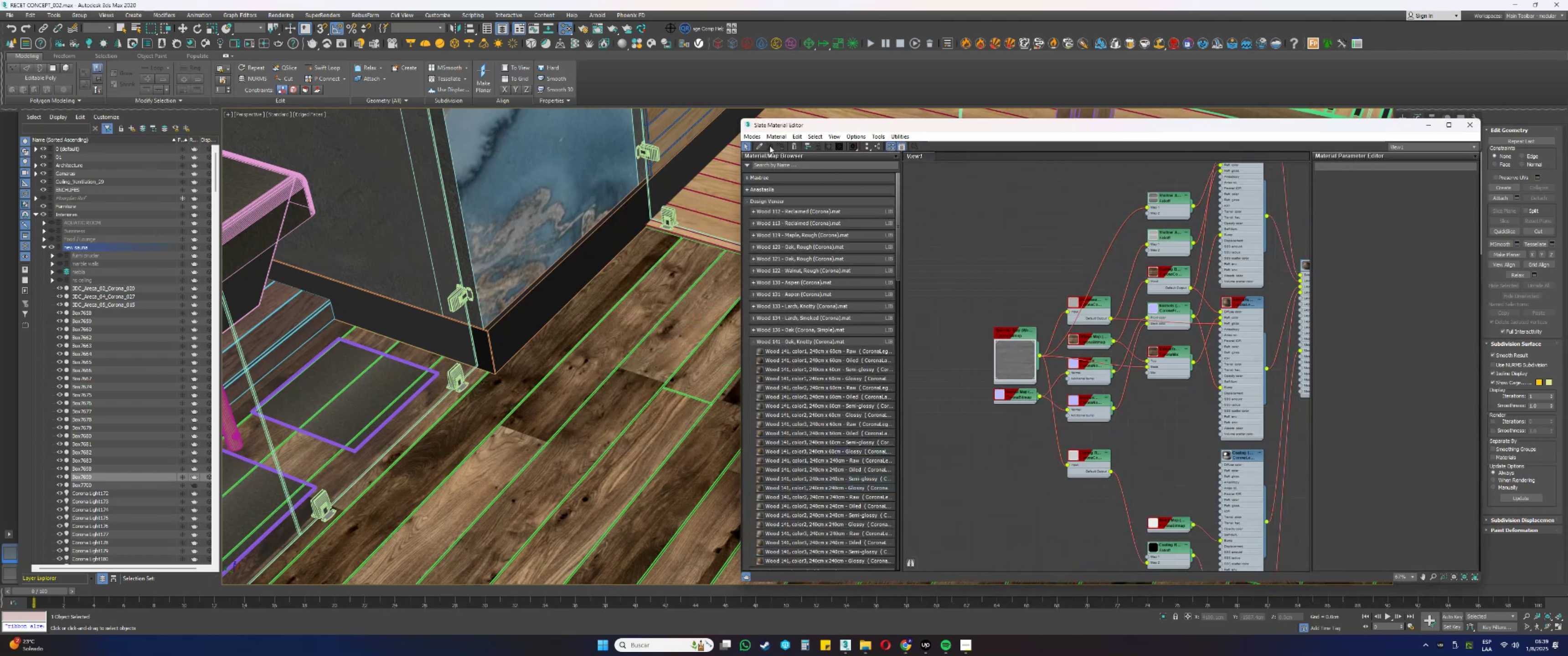 
left_click([763, 144])
 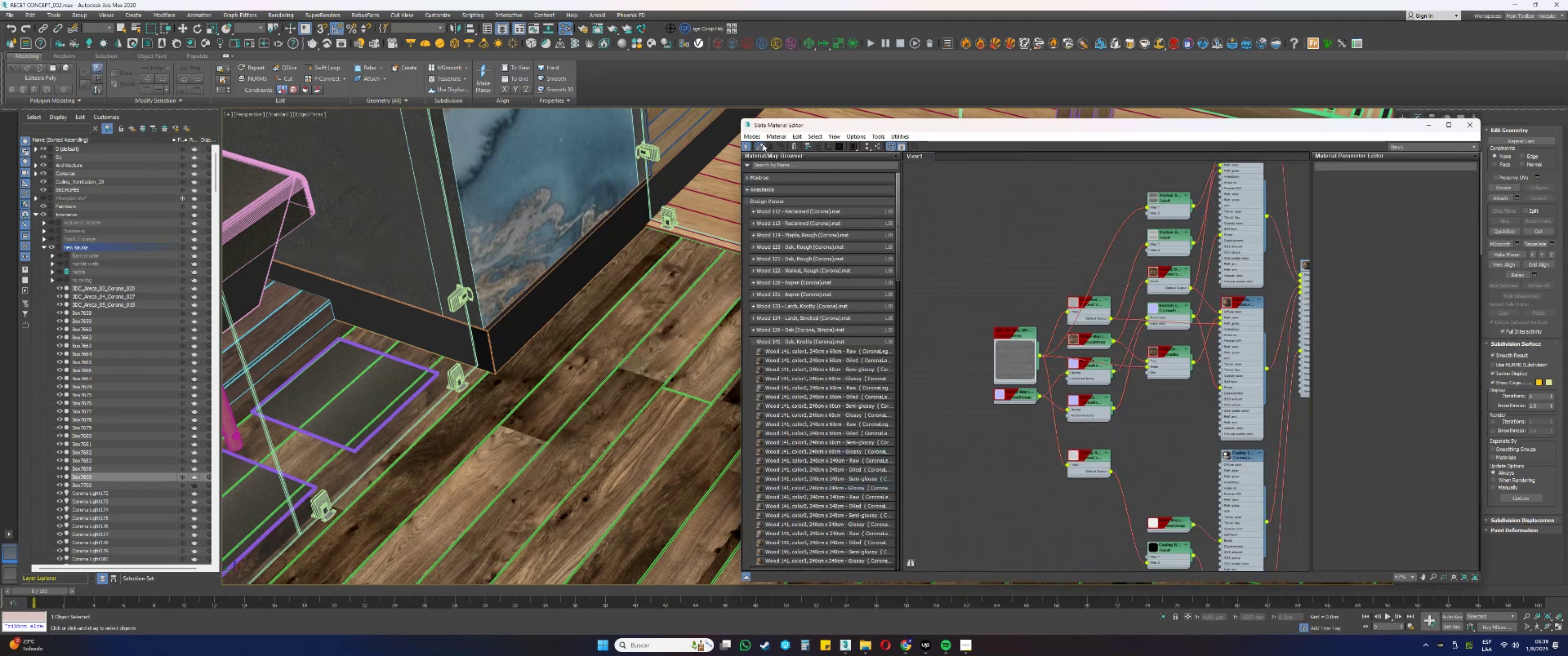 
scroll: coordinate [699, 233], scroll_direction: up, amount: 2.0
 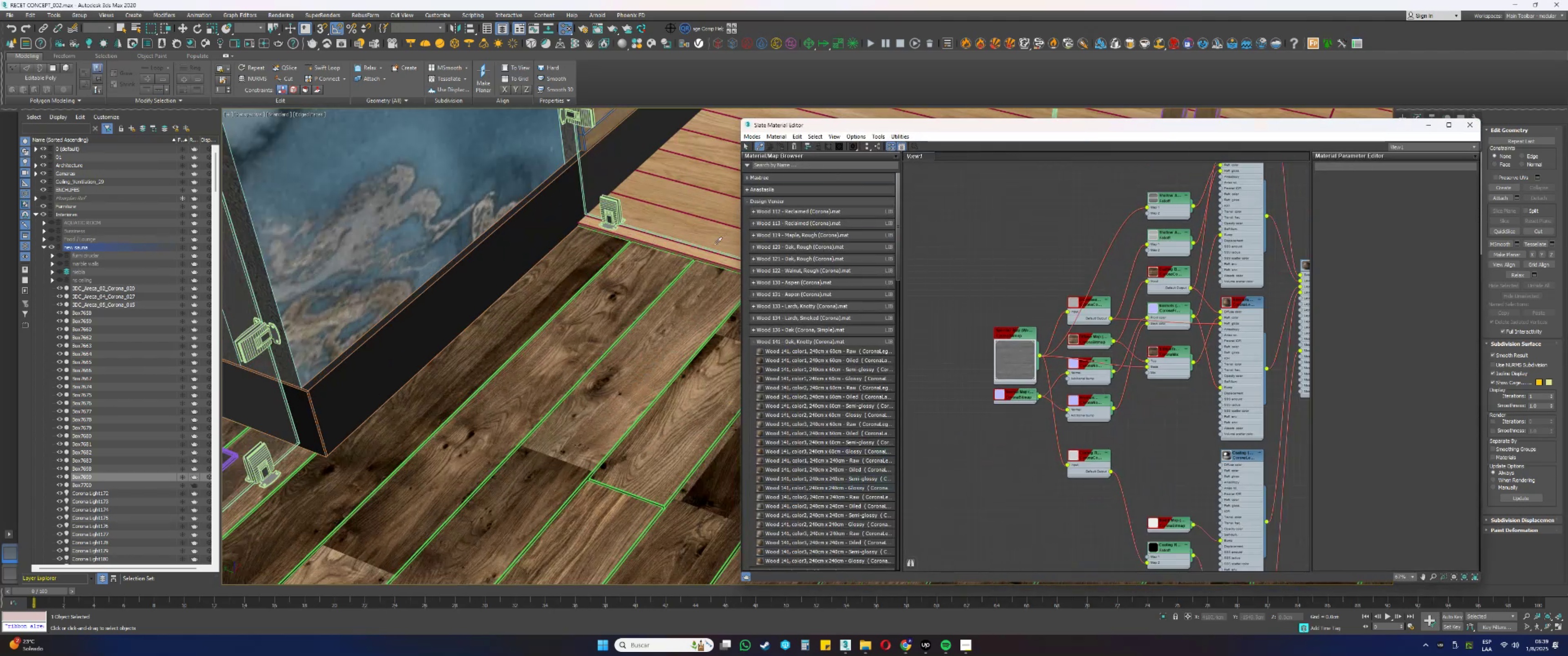 
left_click([699, 253])
 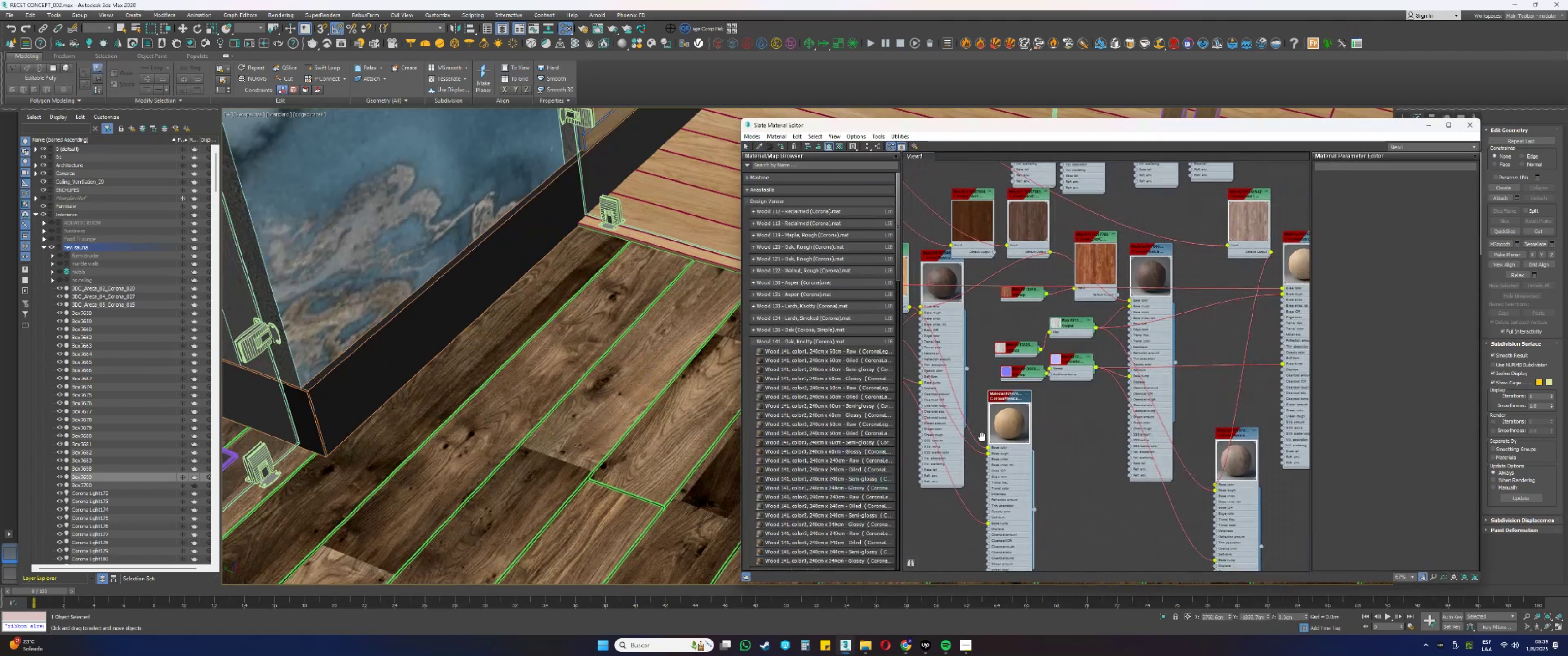 
mouse_move([1139, 410])
 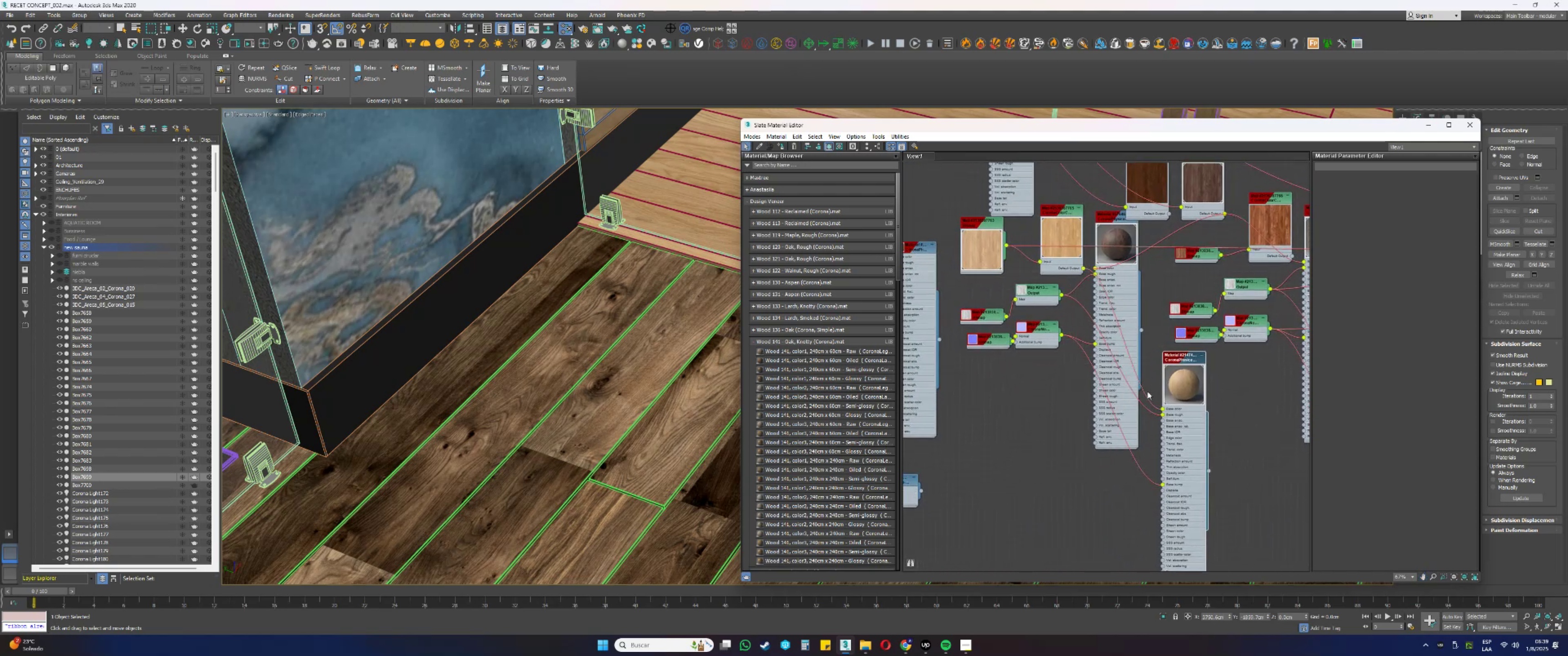 
left_click_drag(start_coordinate=[1169, 392], to_coordinate=[1186, 383])
 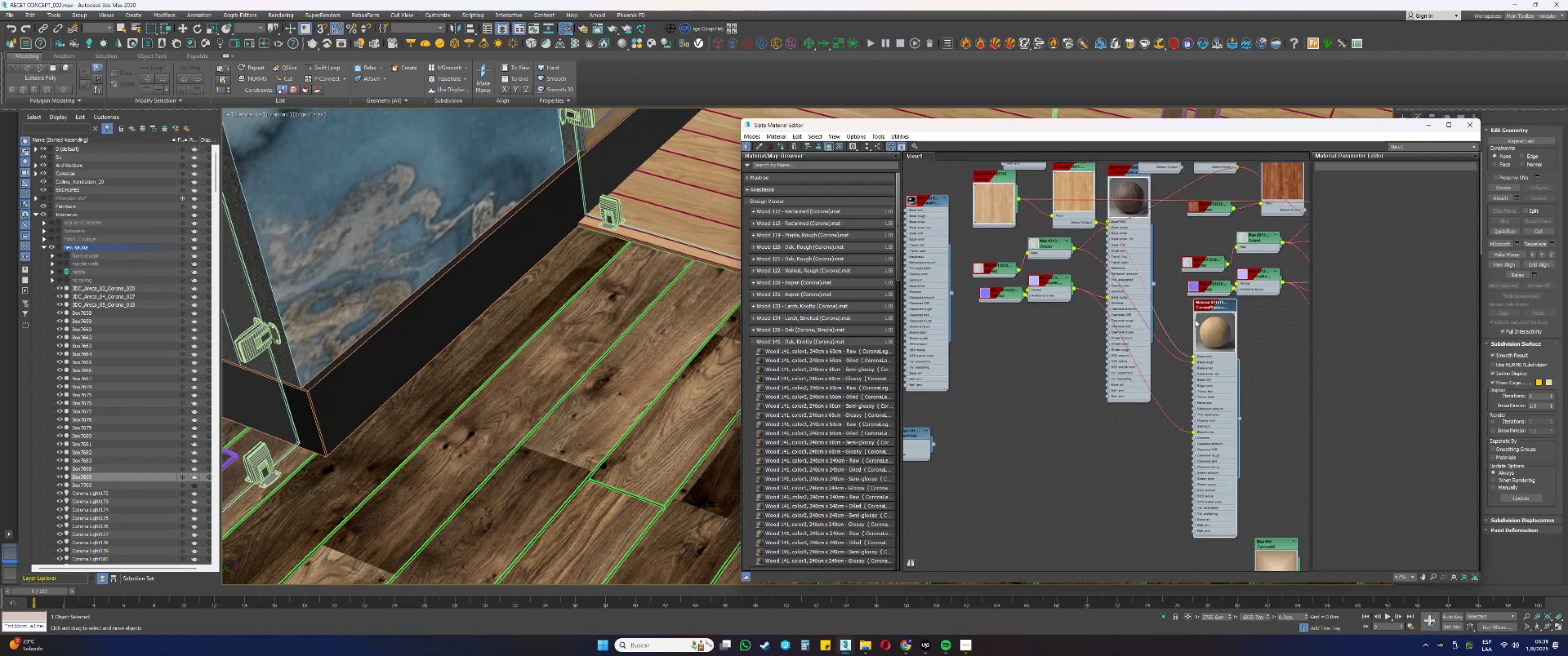 
hold_key(key=ShiftLeft, duration=0.51)
left_click_drag(start_coordinate=[1212, 323], to_coordinate=[1067, 364])
 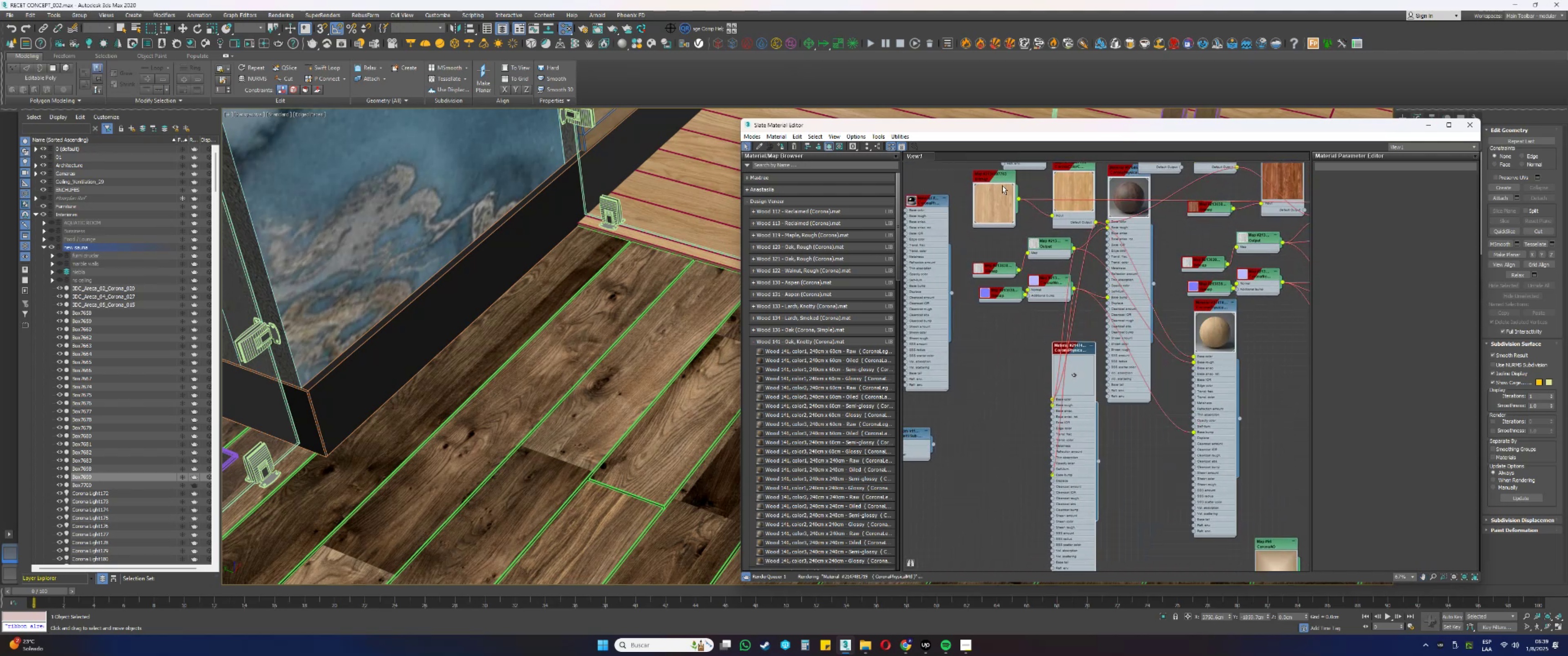 
double_click([995, 176])
 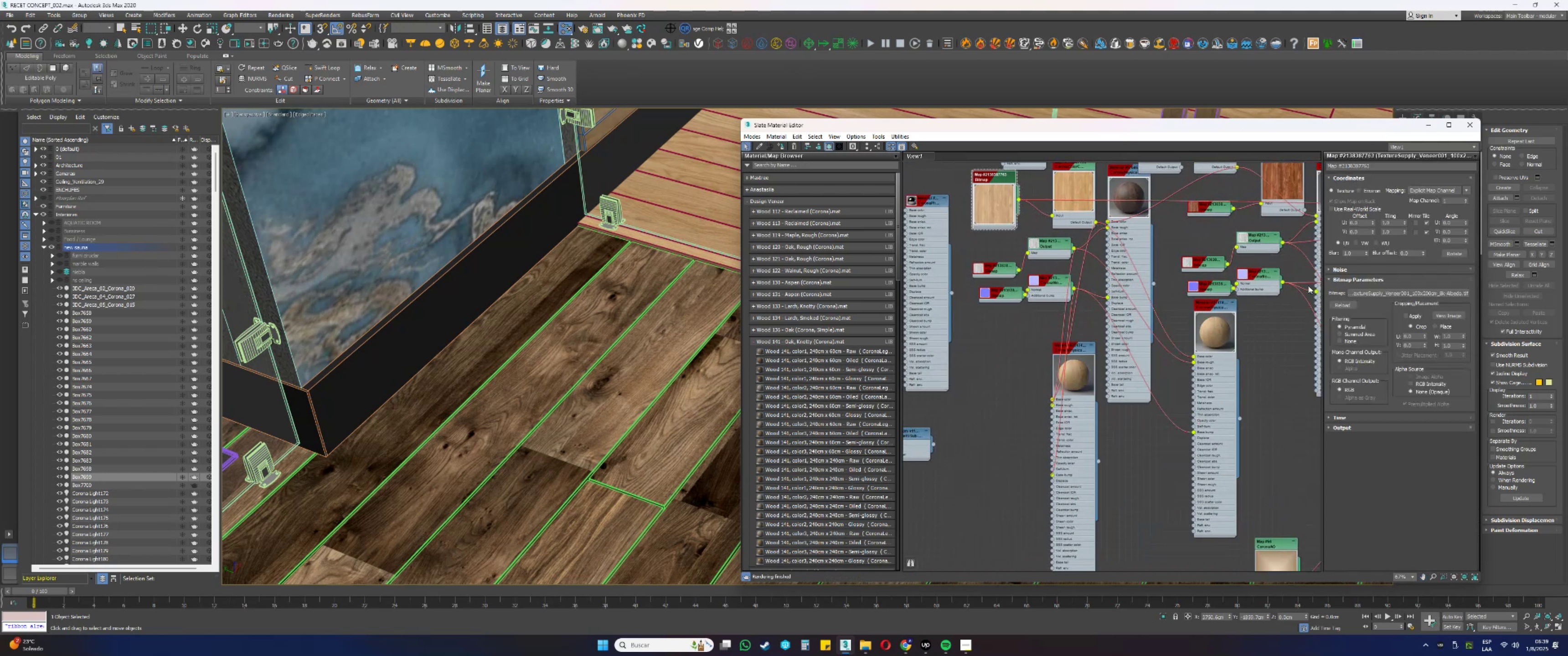 
mouse_move([1387, 302])
 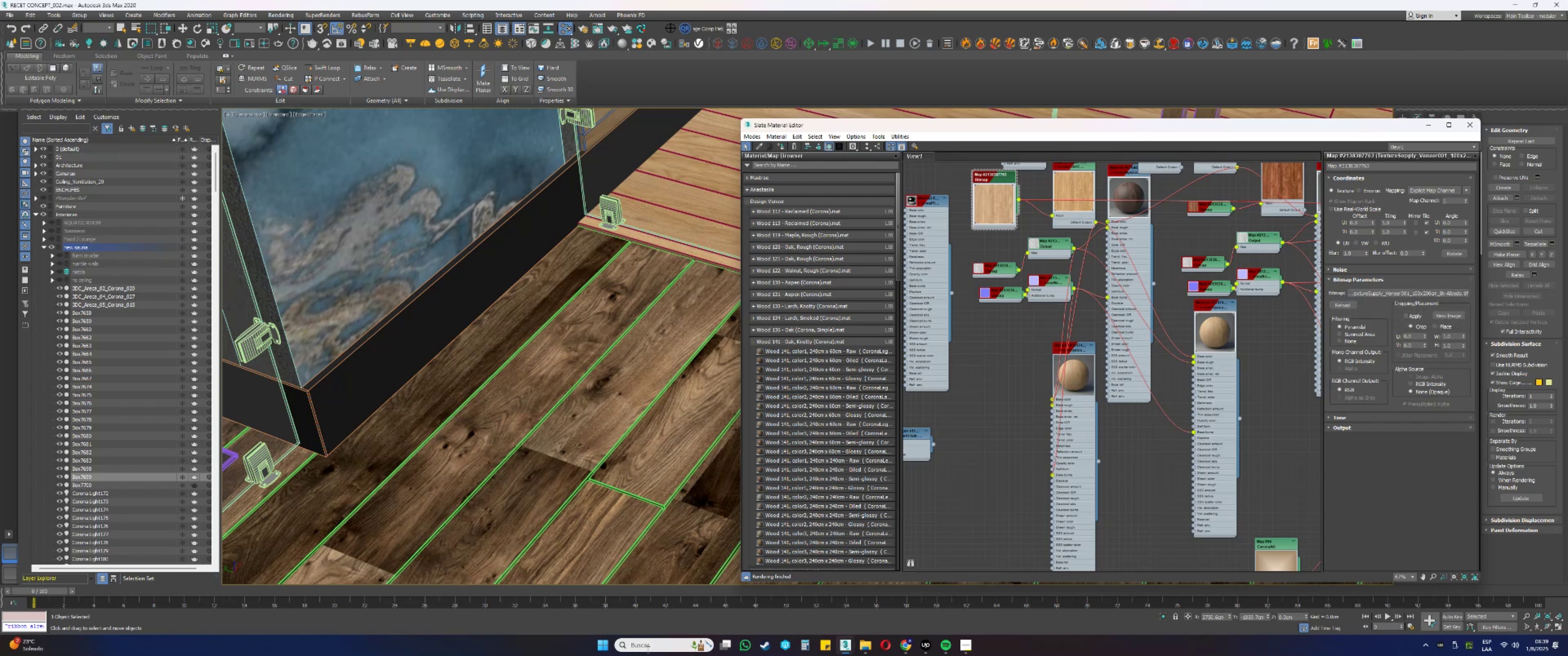 
type(phoro)
key(Backspace)
key(Backspace)
type(t)
 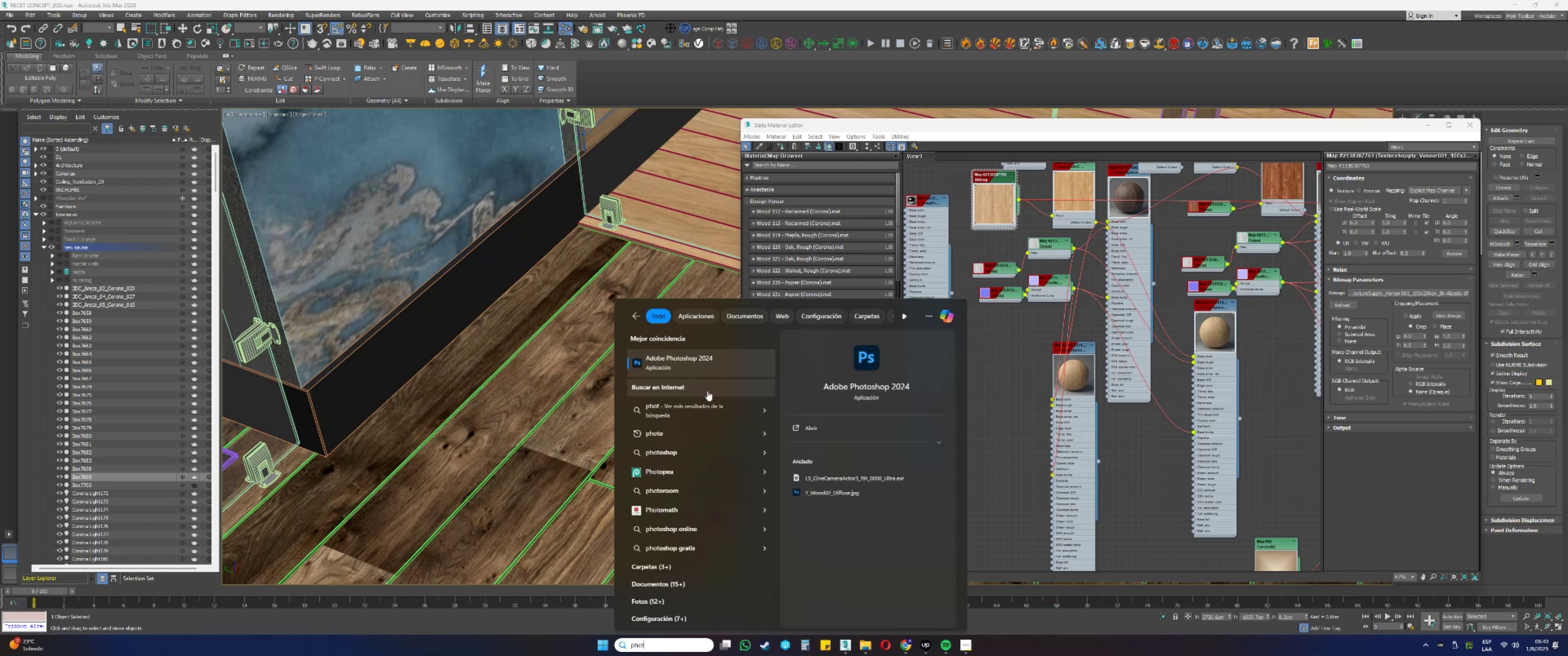 
left_click([701, 366])
 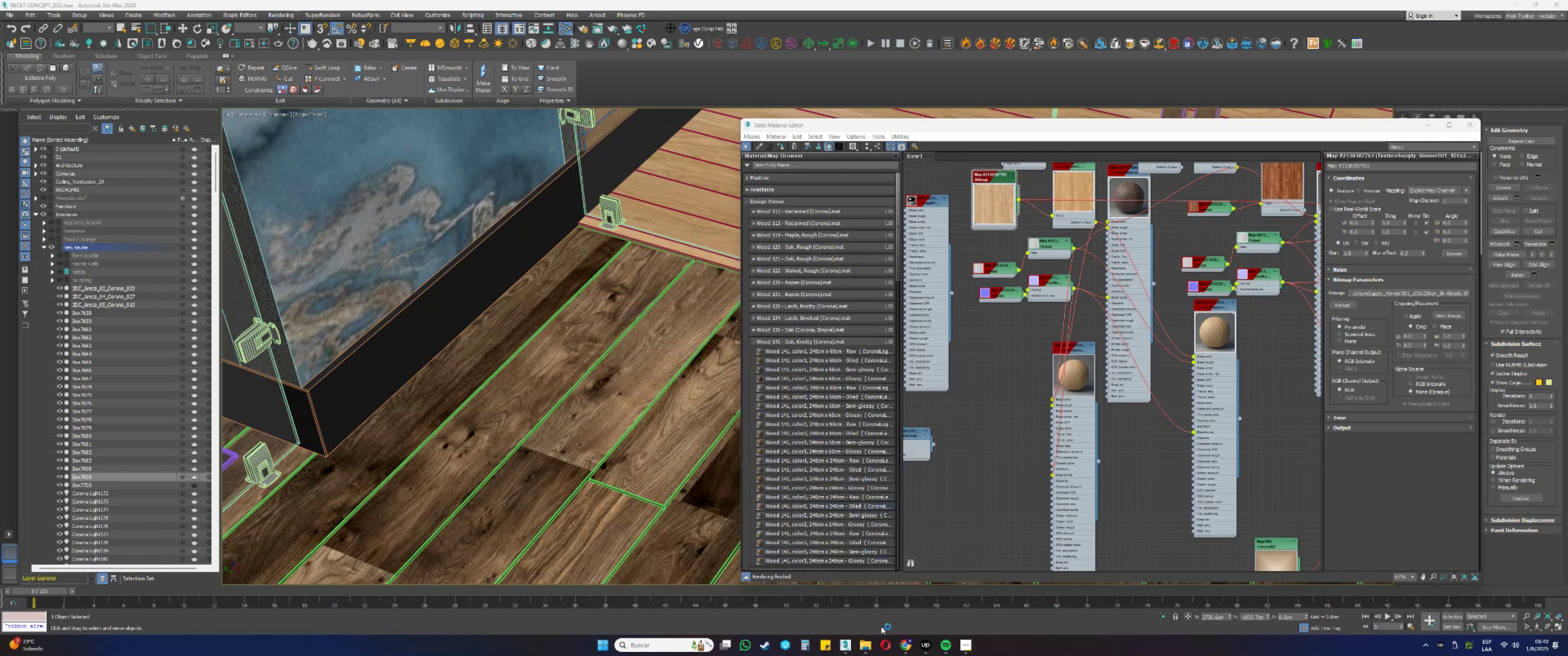 
left_click([862, 652])
 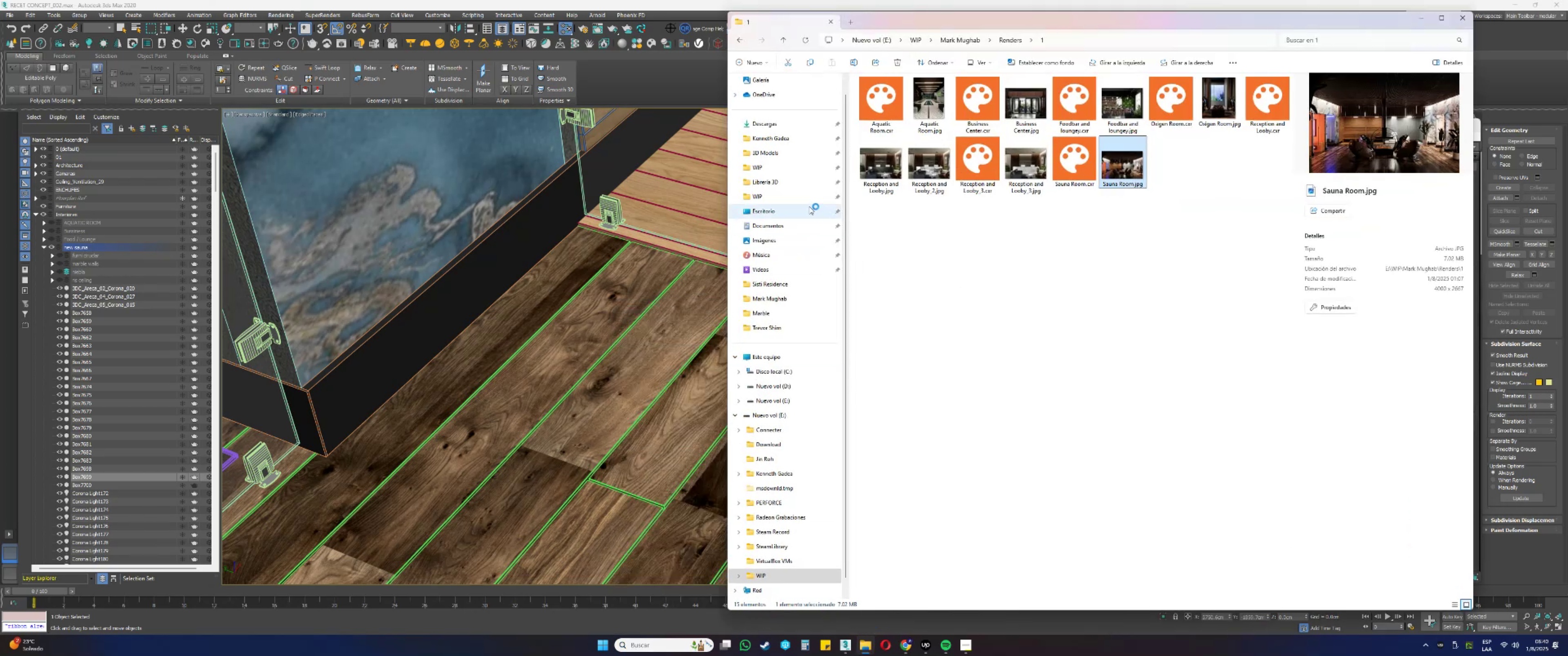 
left_click([767, 121])
 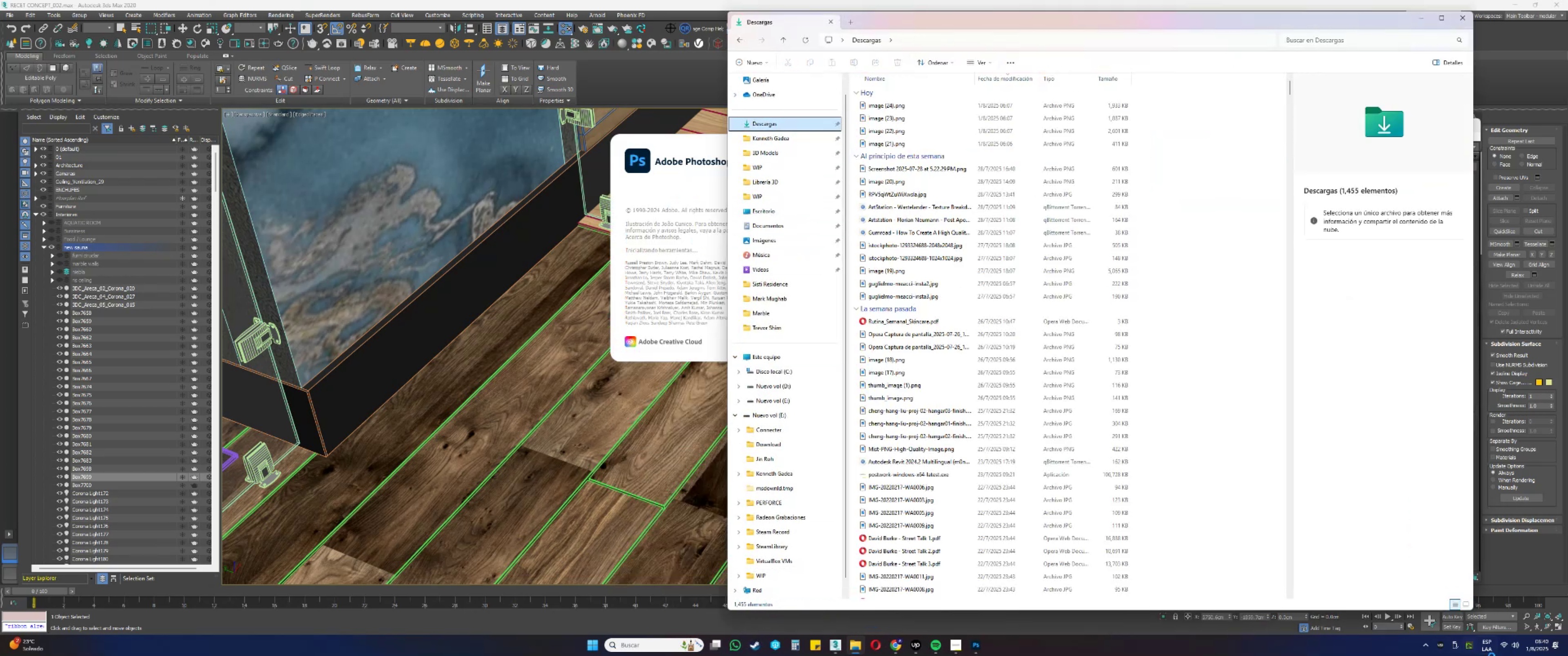 
left_click([1470, 602])
 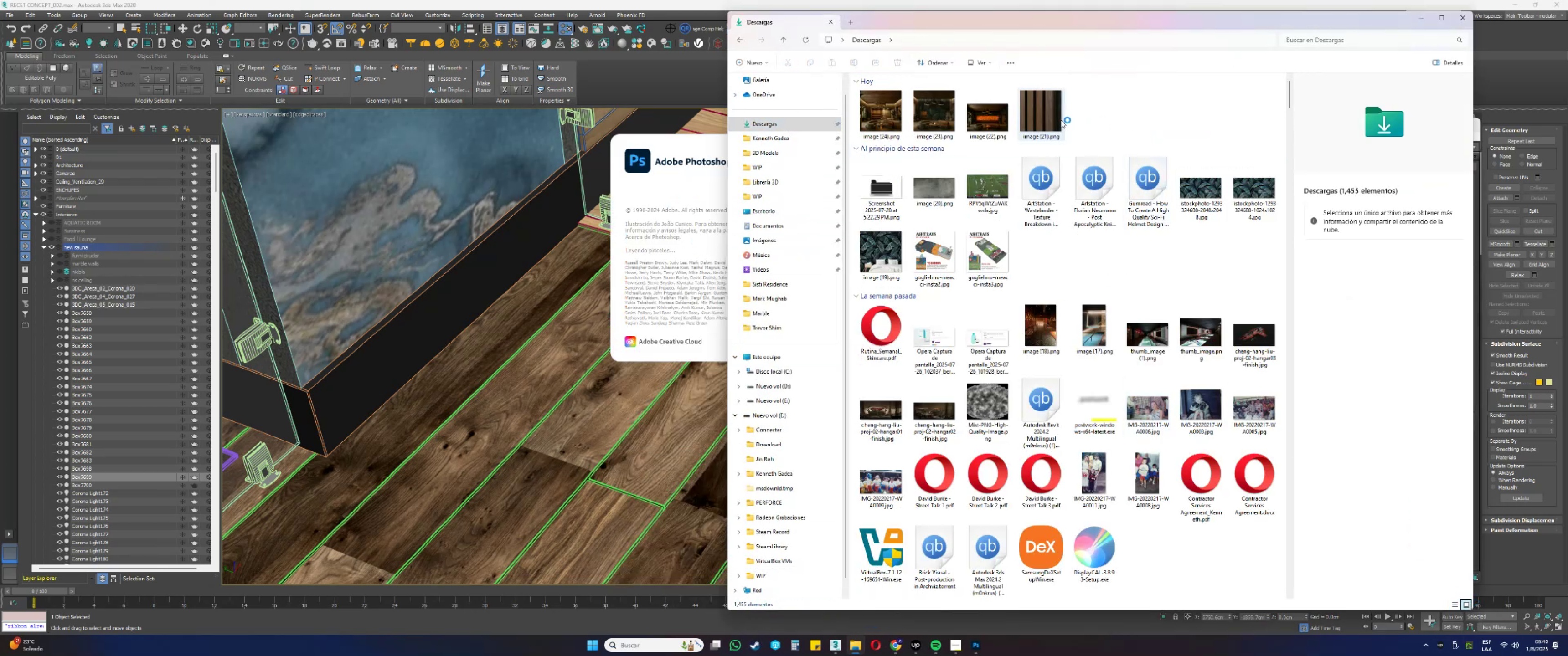 
double_click([1053, 118])
 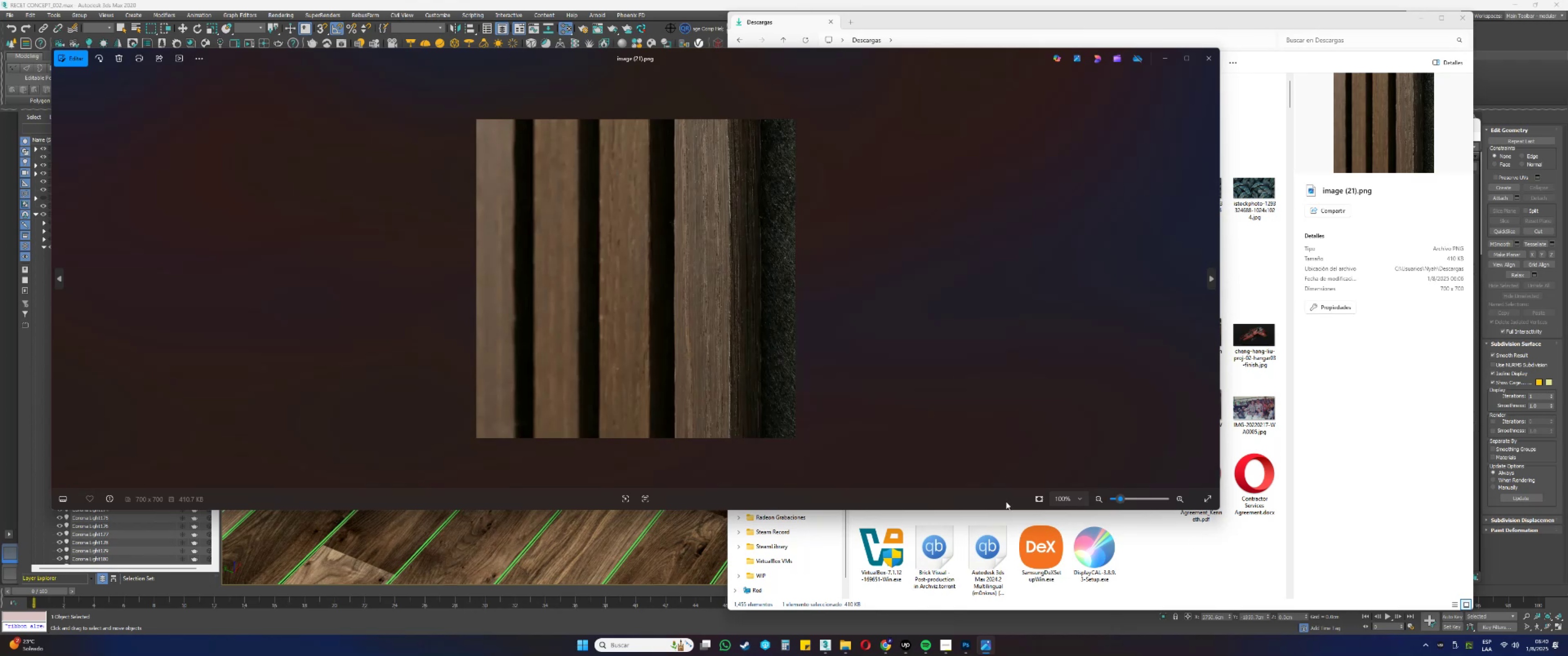 
left_click_drag(start_coordinate=[993, 511], to_coordinate=[972, 634])
 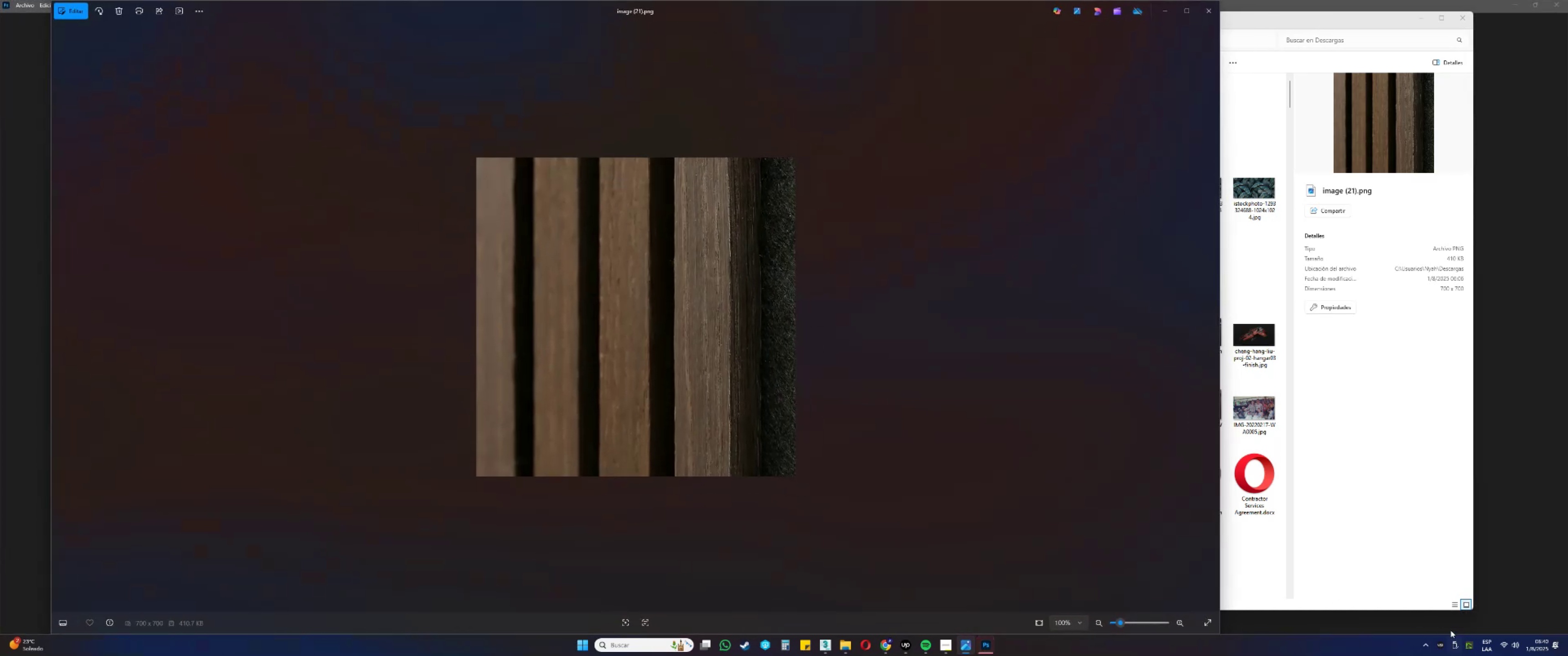 
scroll: coordinate [886, 469], scroll_direction: up, amount: 5.0
 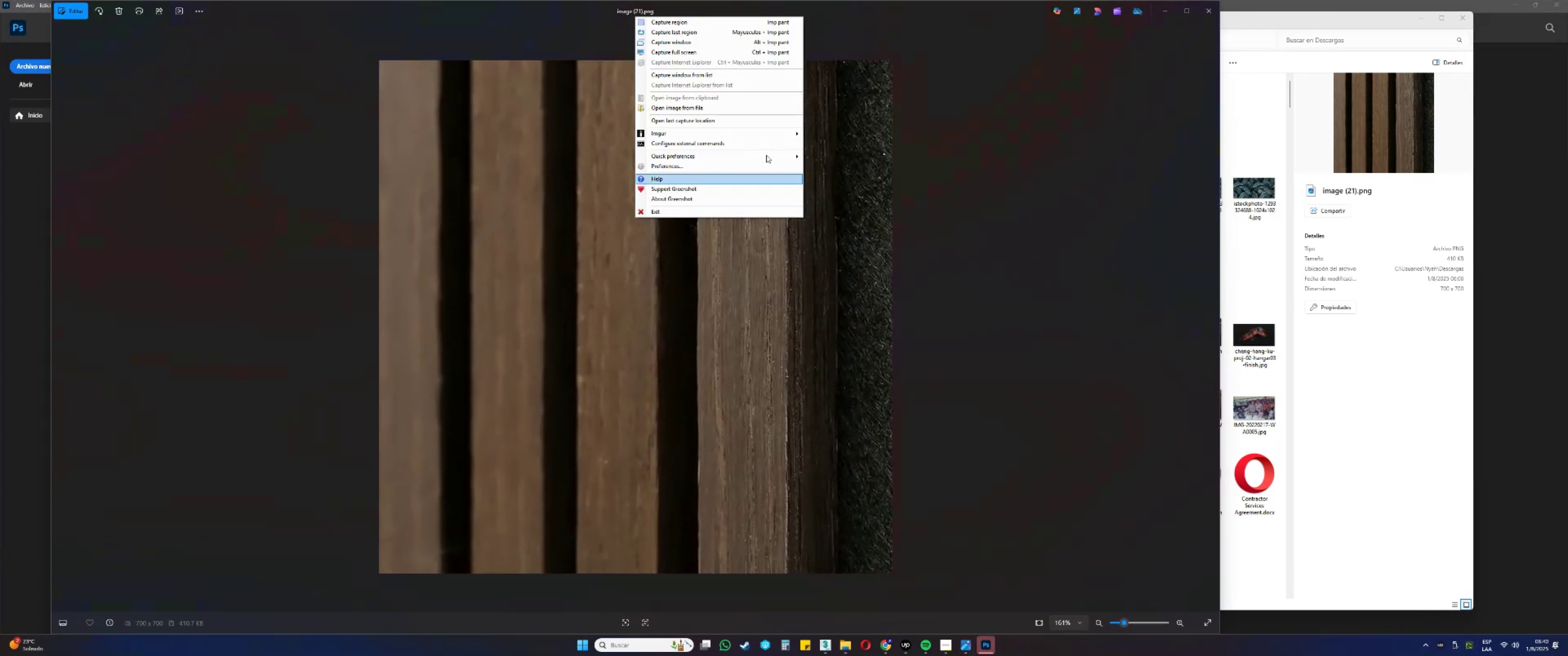 
left_click([712, 20])
 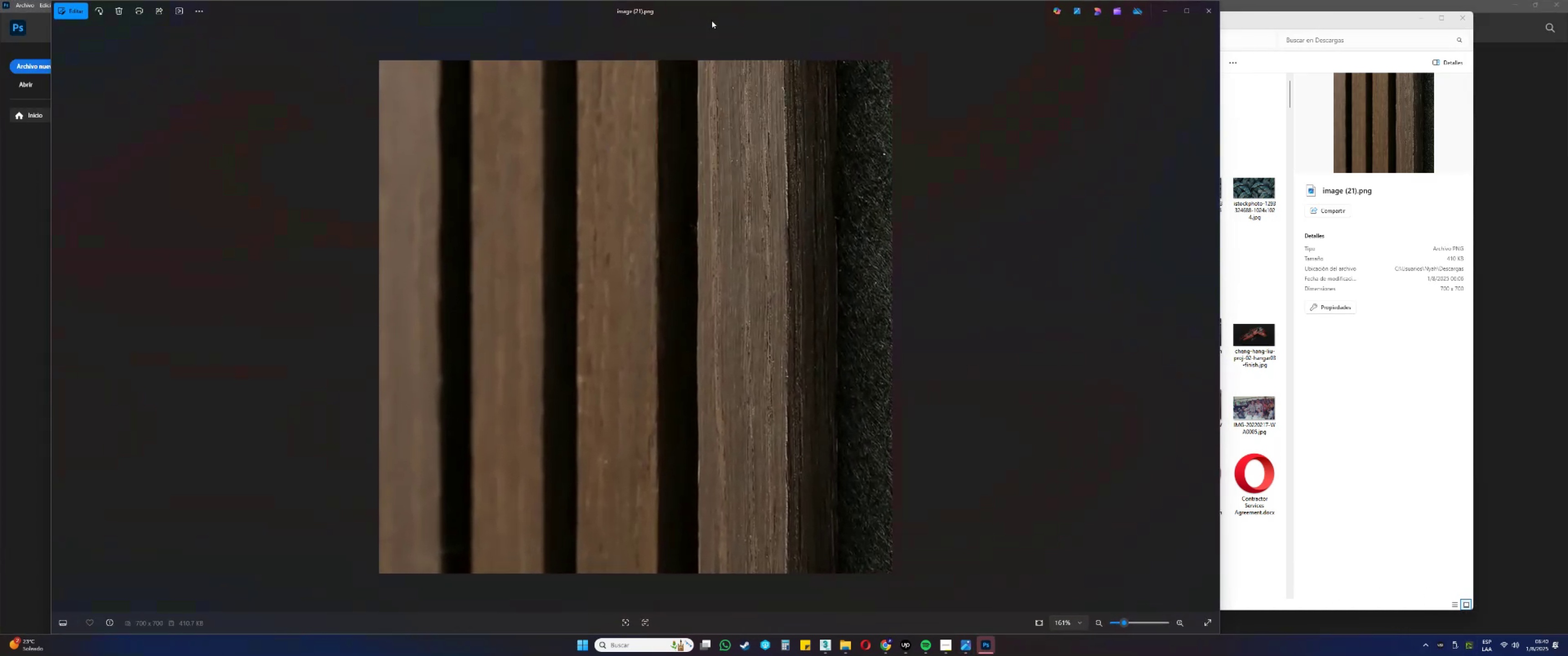 
key(Alt+AltLeft)
 